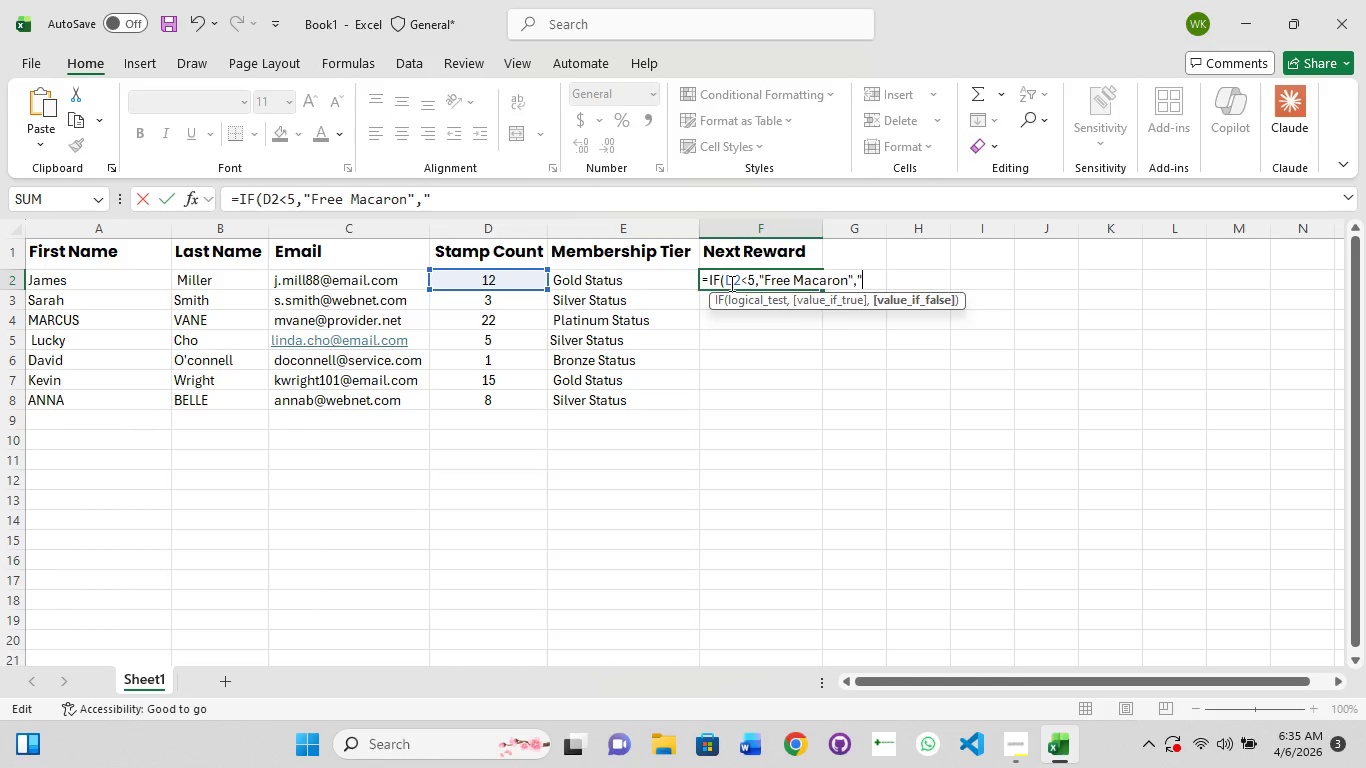 
key(Shift+Quote)
 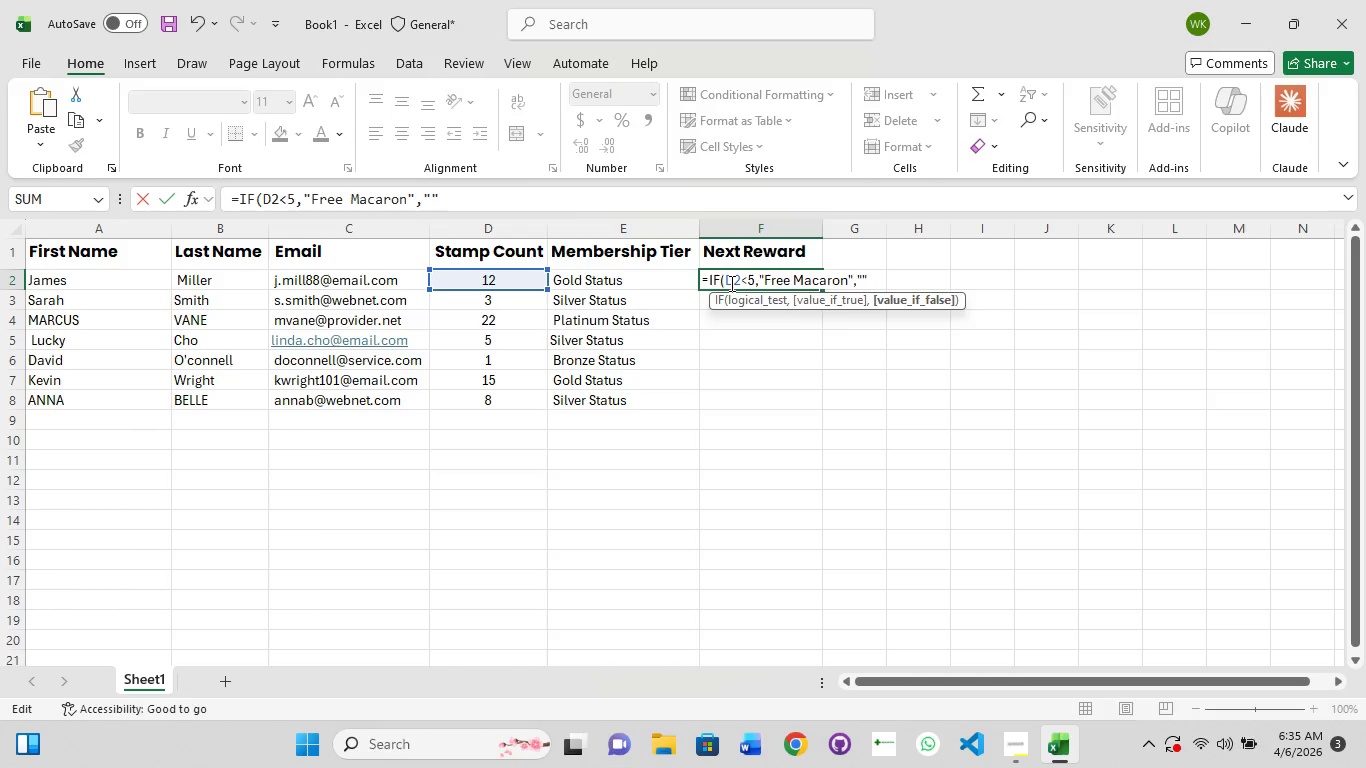 
key(ArrowLeft)
 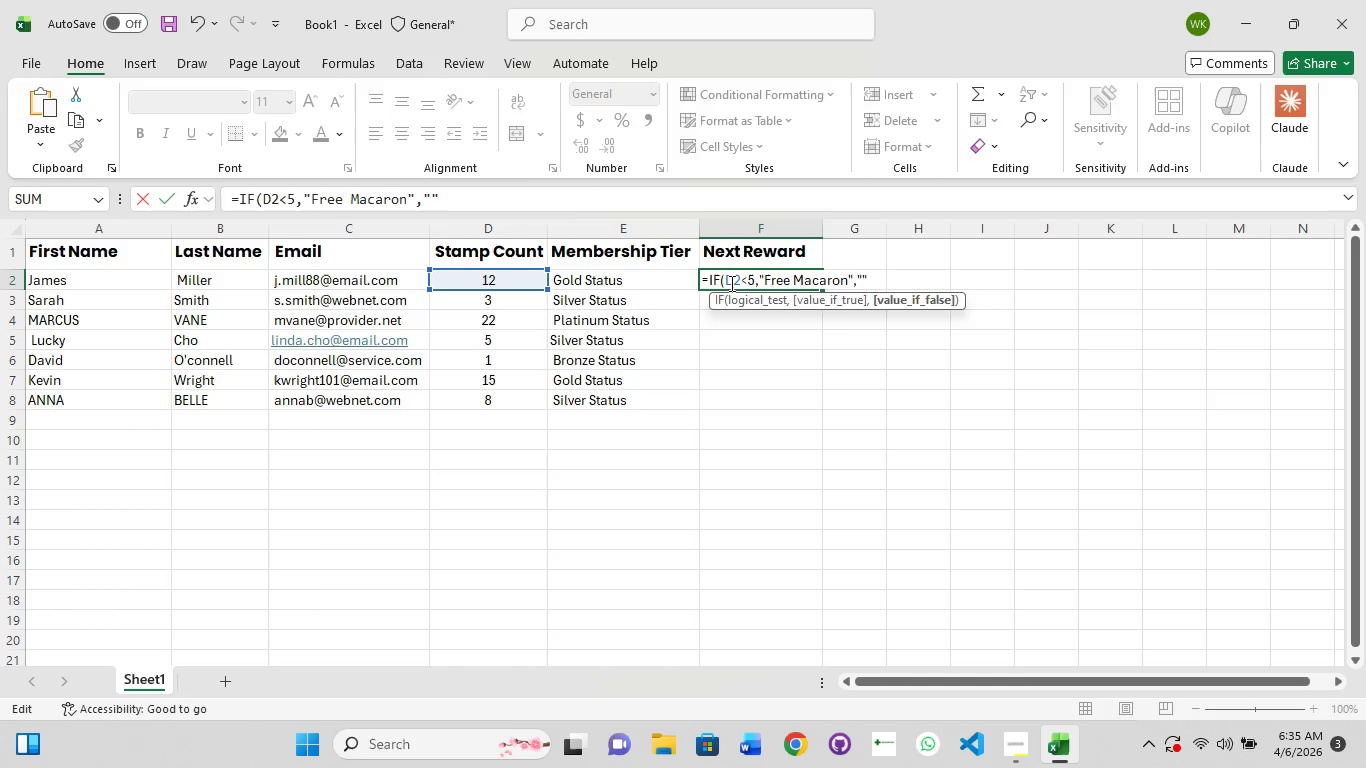 
type(Box of 4)
 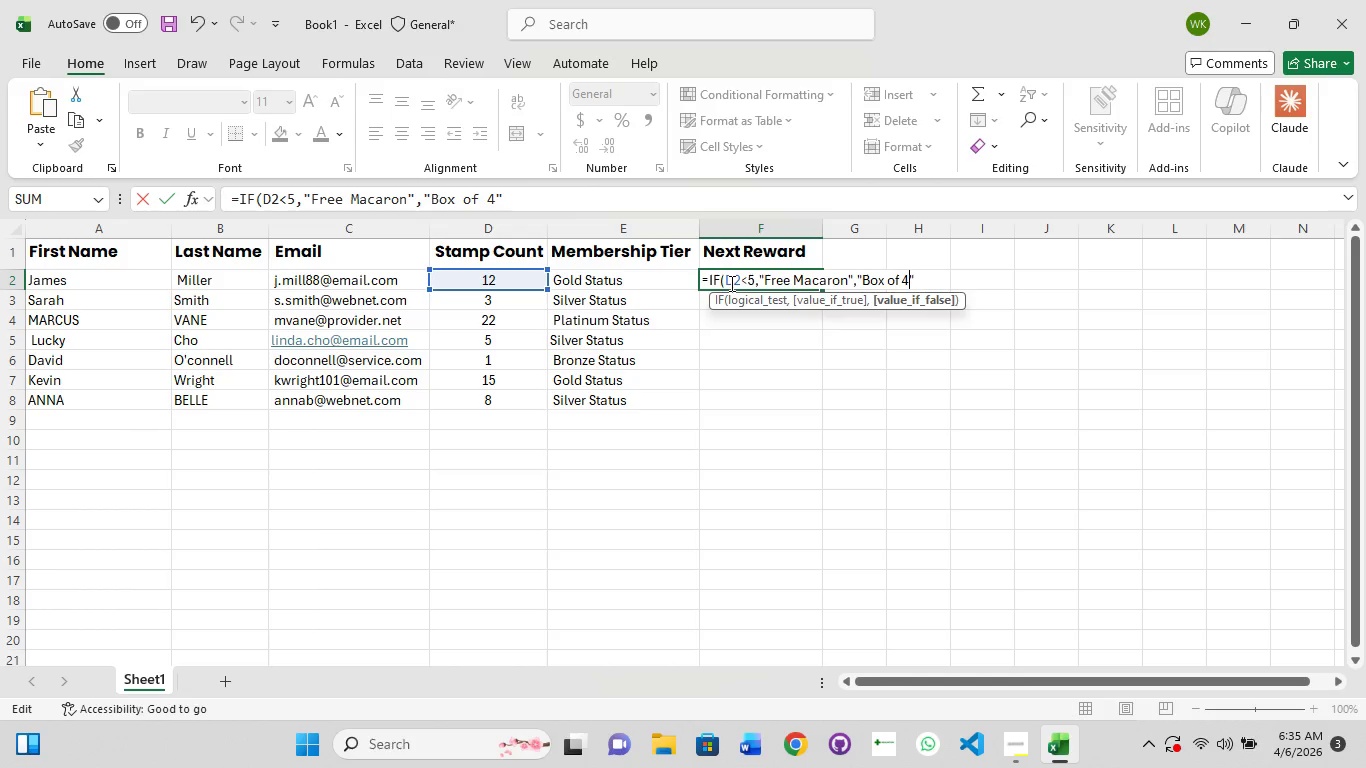 
key(ArrowRight)
 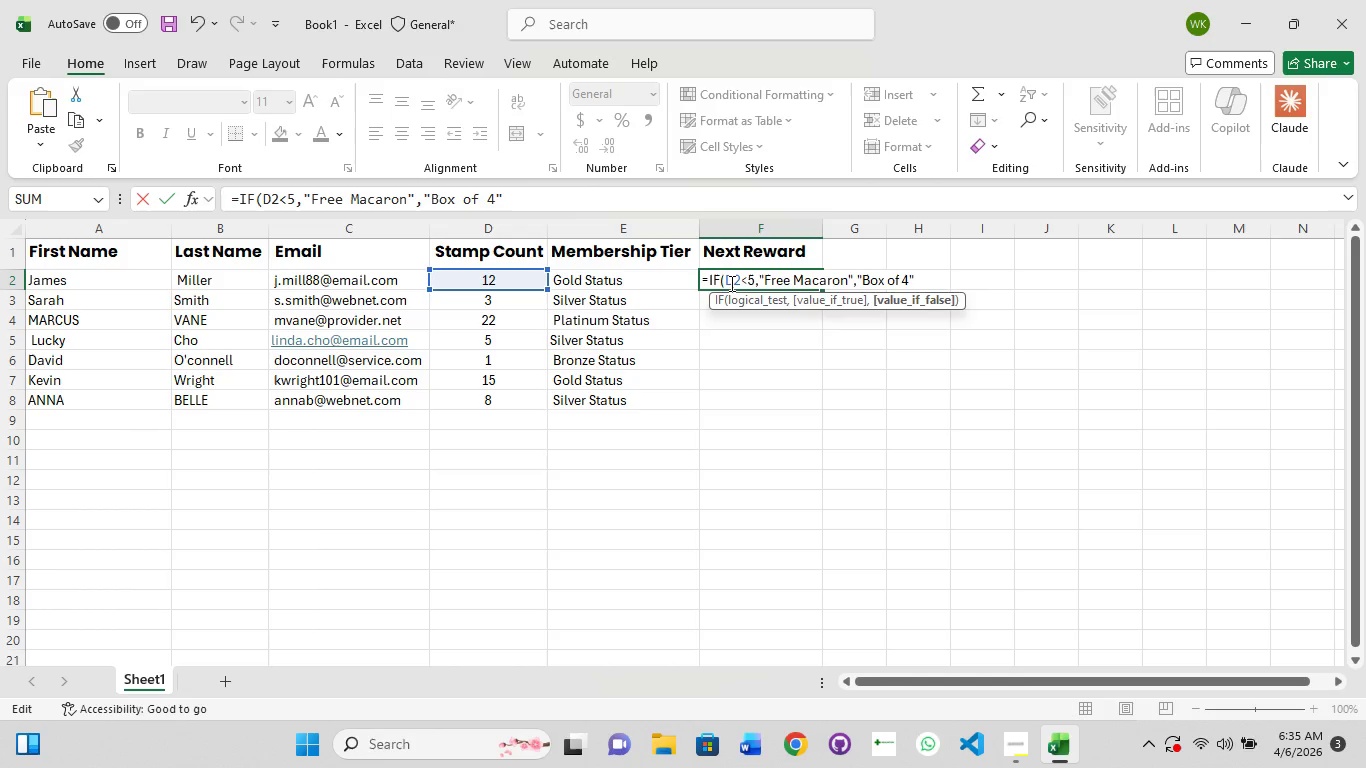 
key(ArrowRight)
 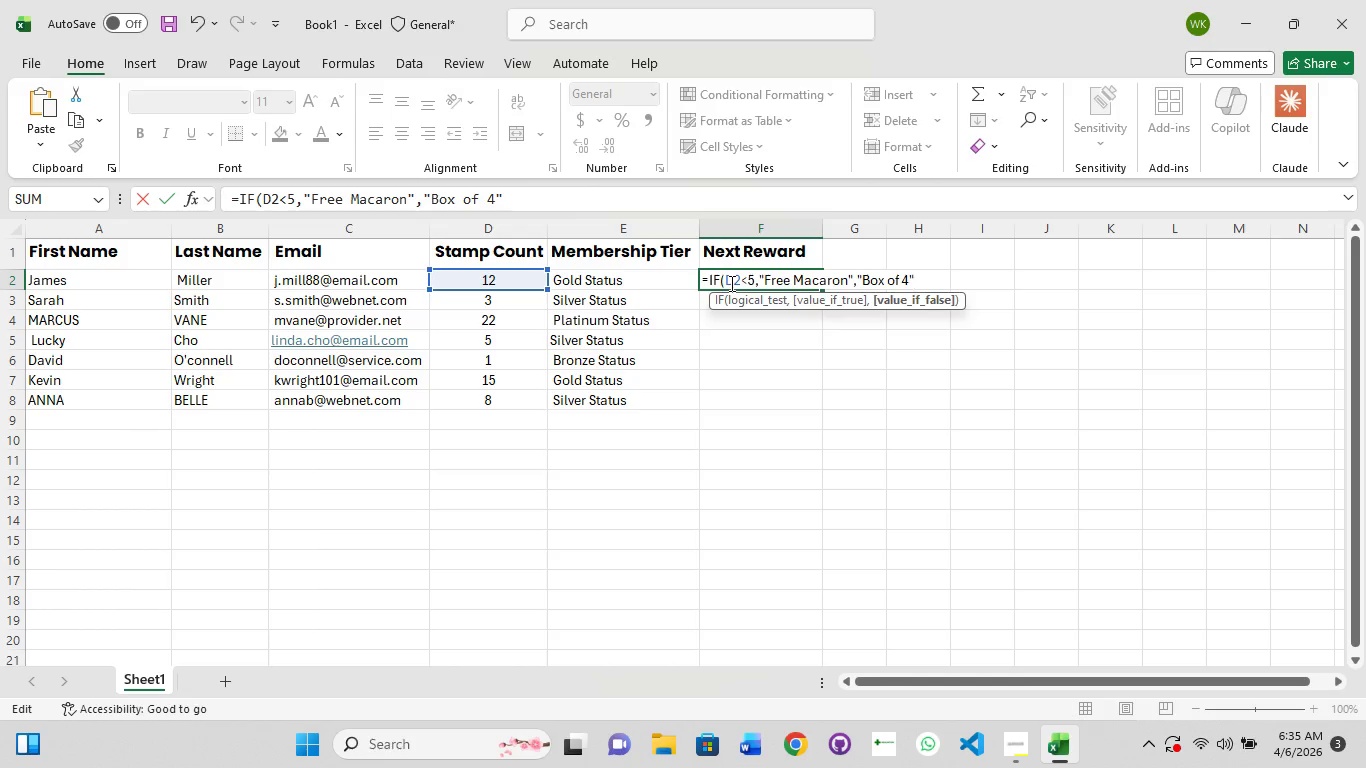 
key(Shift+0)
 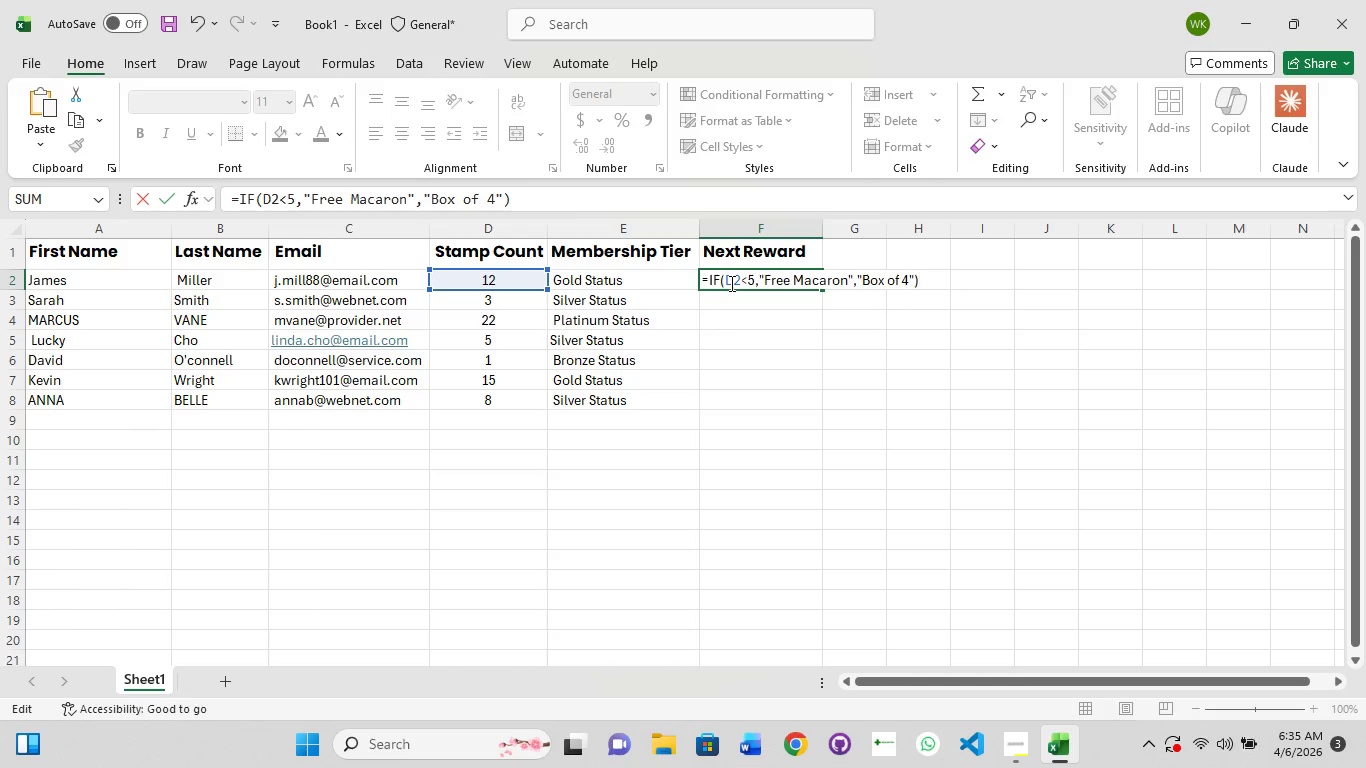 
key(Enter)
 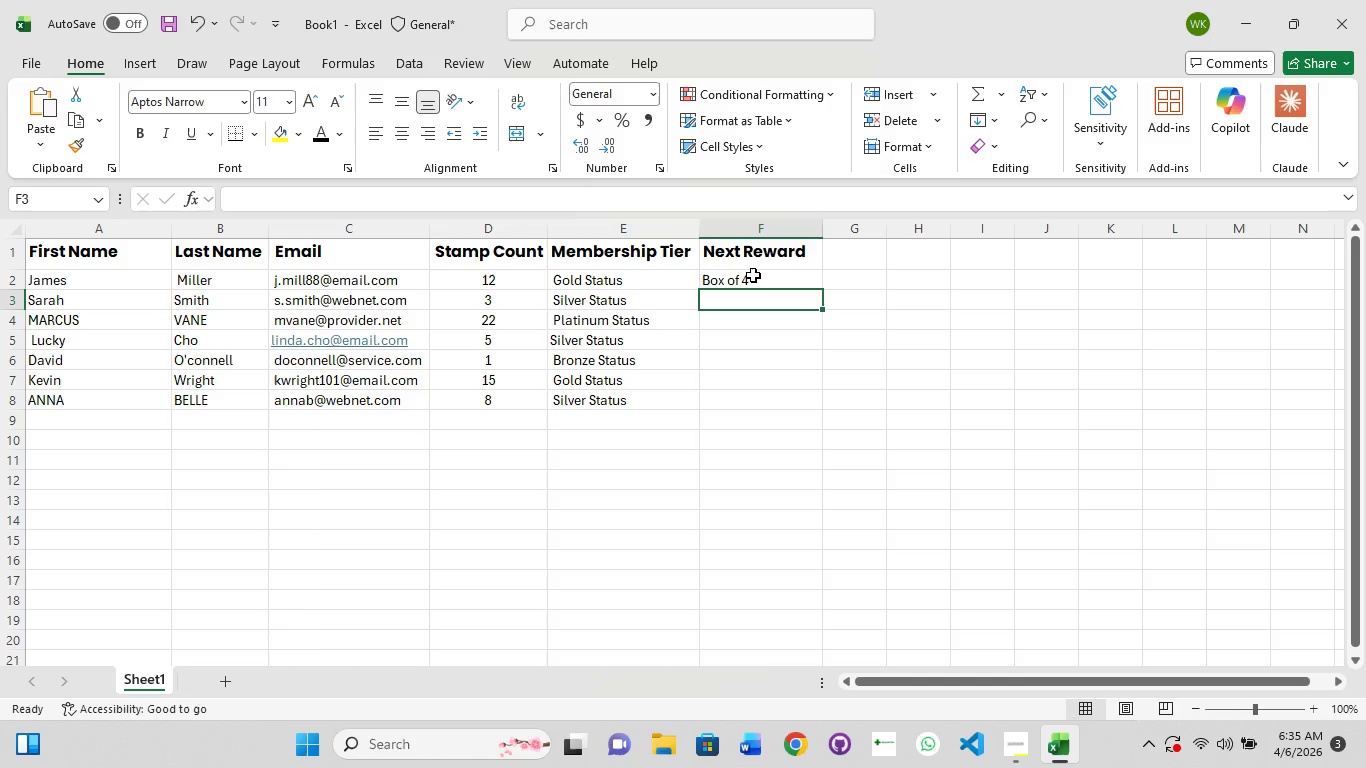 
left_click([757, 279])
 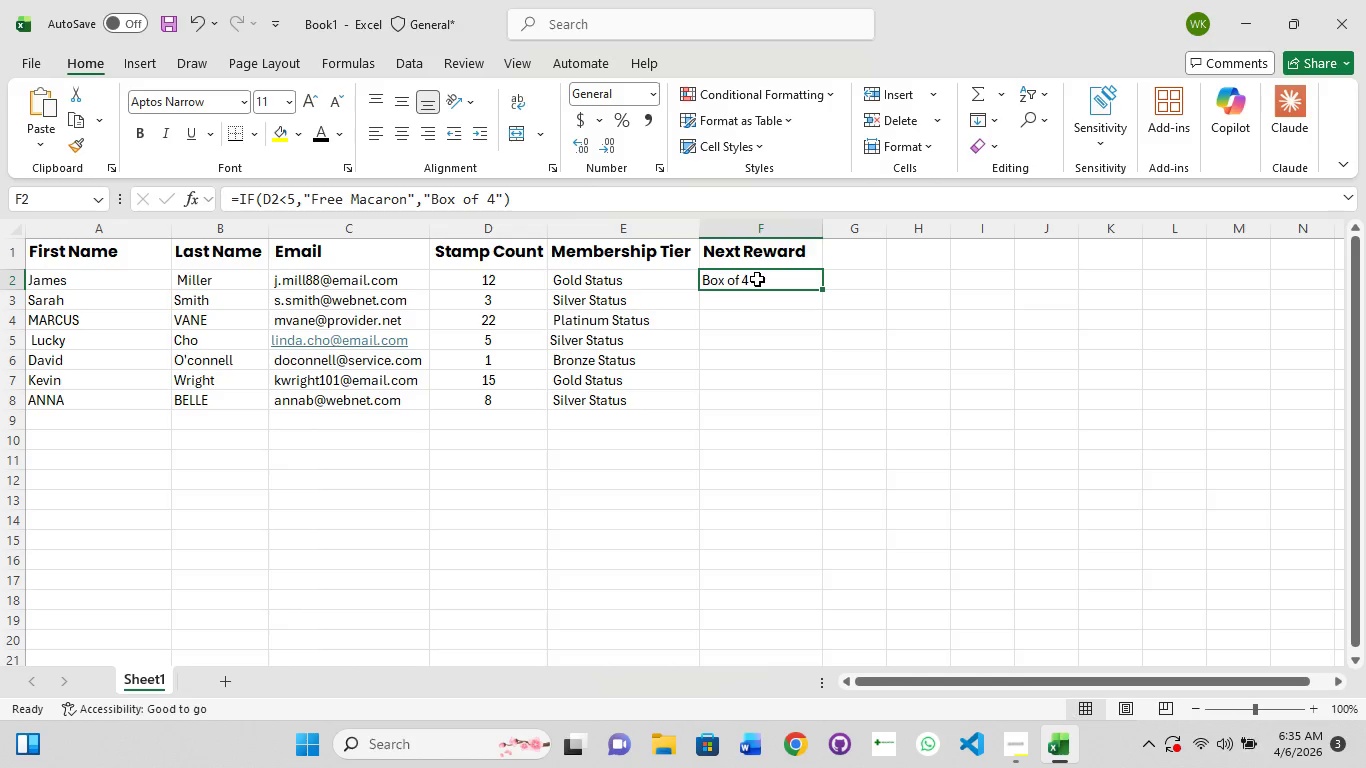 
left_click([757, 279])
 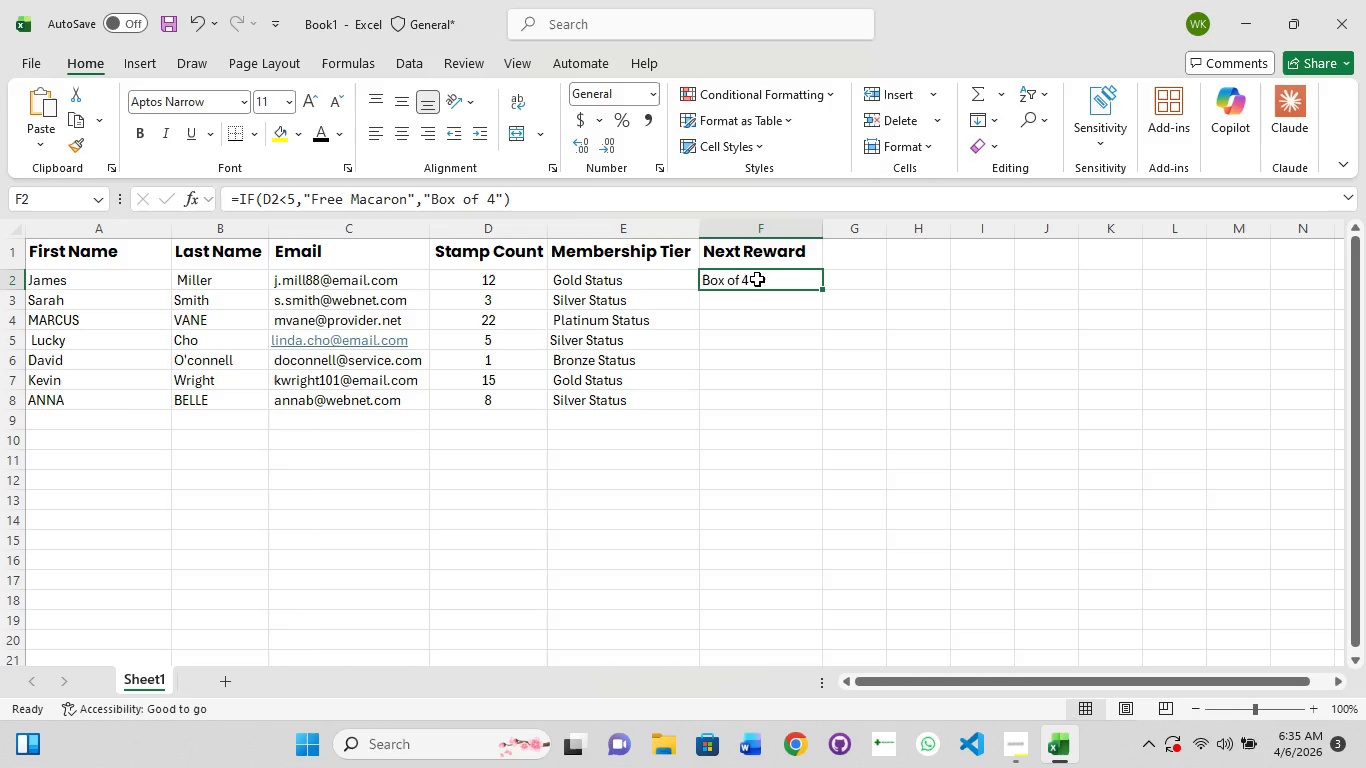 
hold_key(key=ShiftLeft, duration=1.52)
 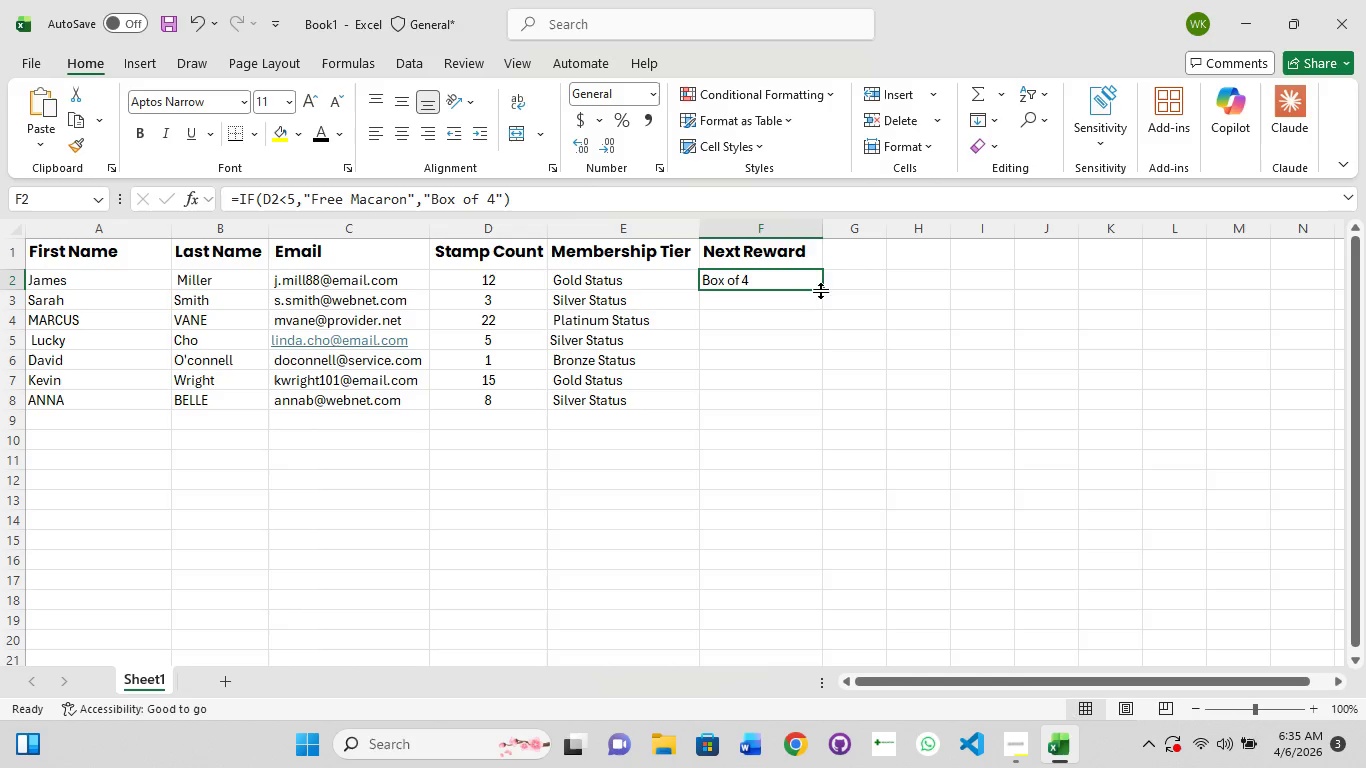 
key(Shift+ShiftLeft)
 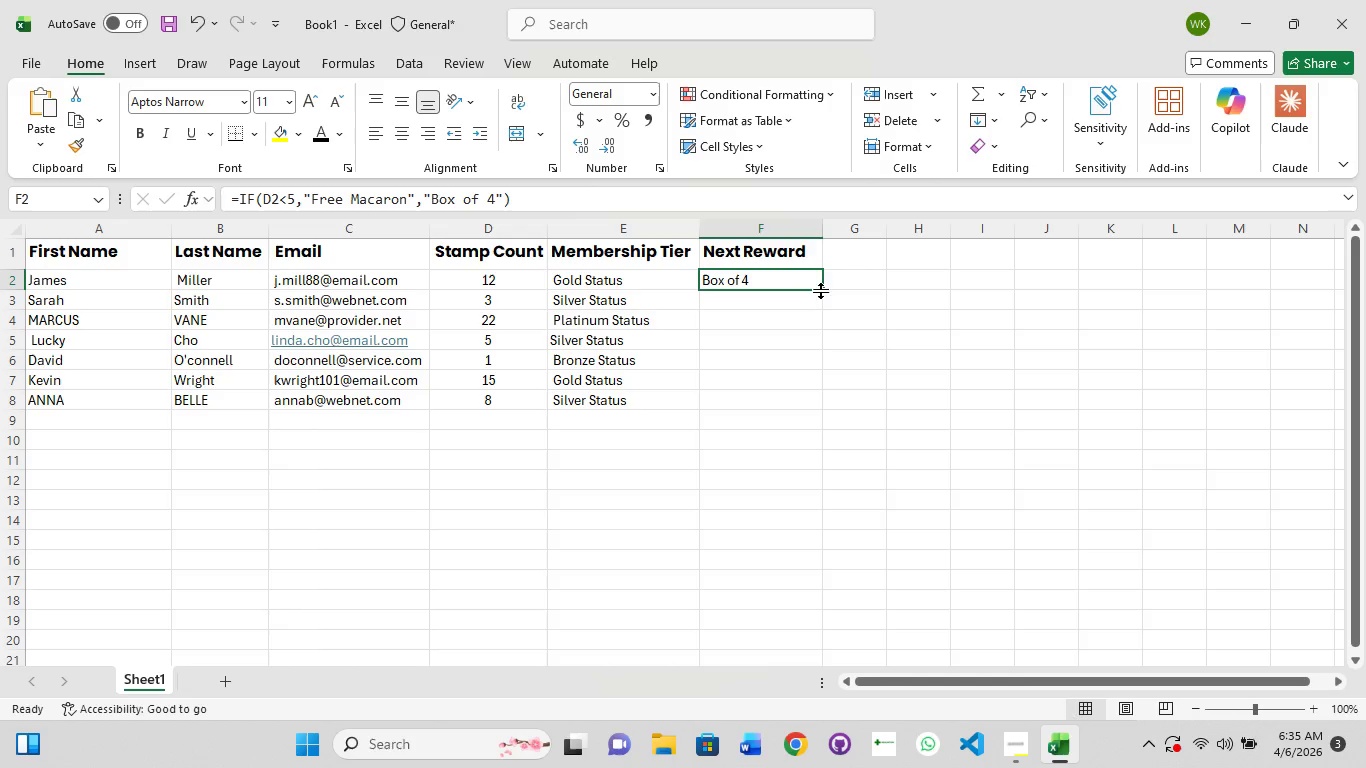 
key(Shift+ShiftLeft)
 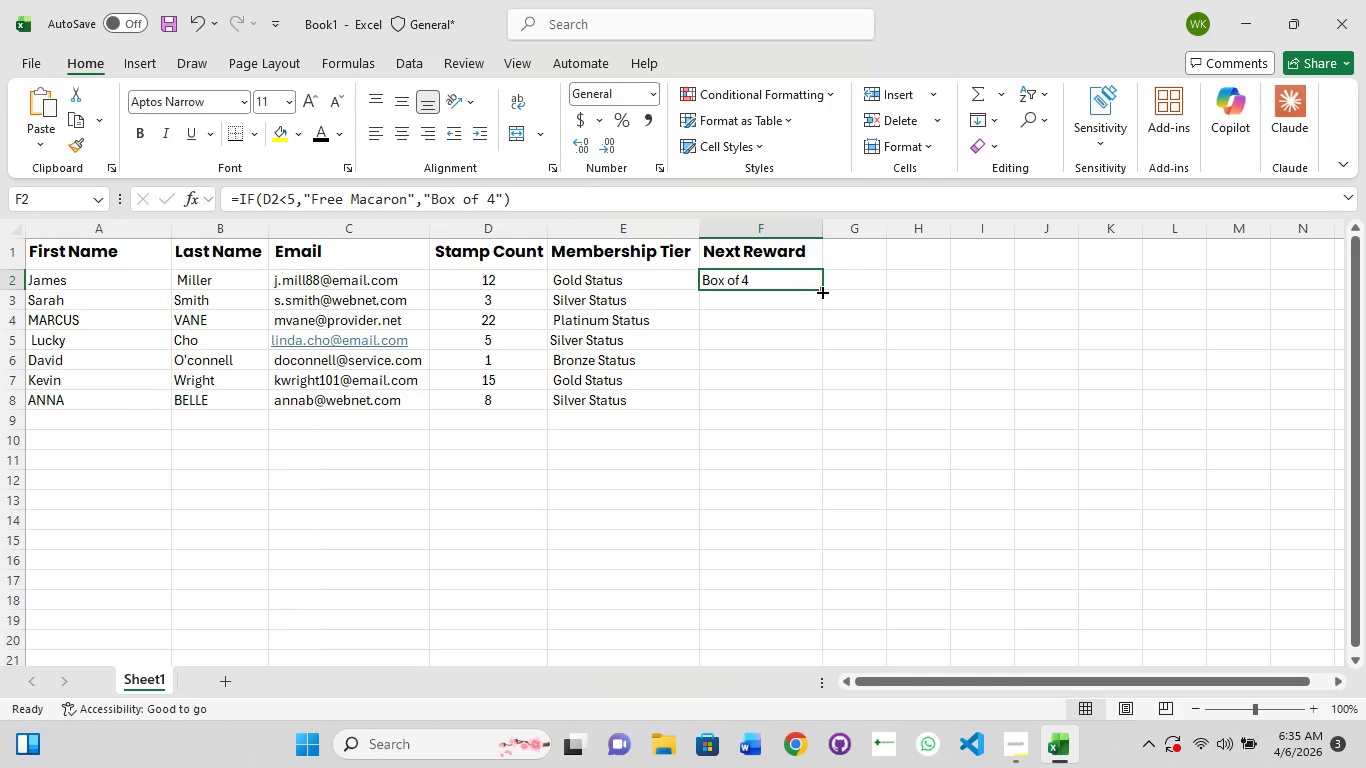 
key(Shift+ShiftLeft)
 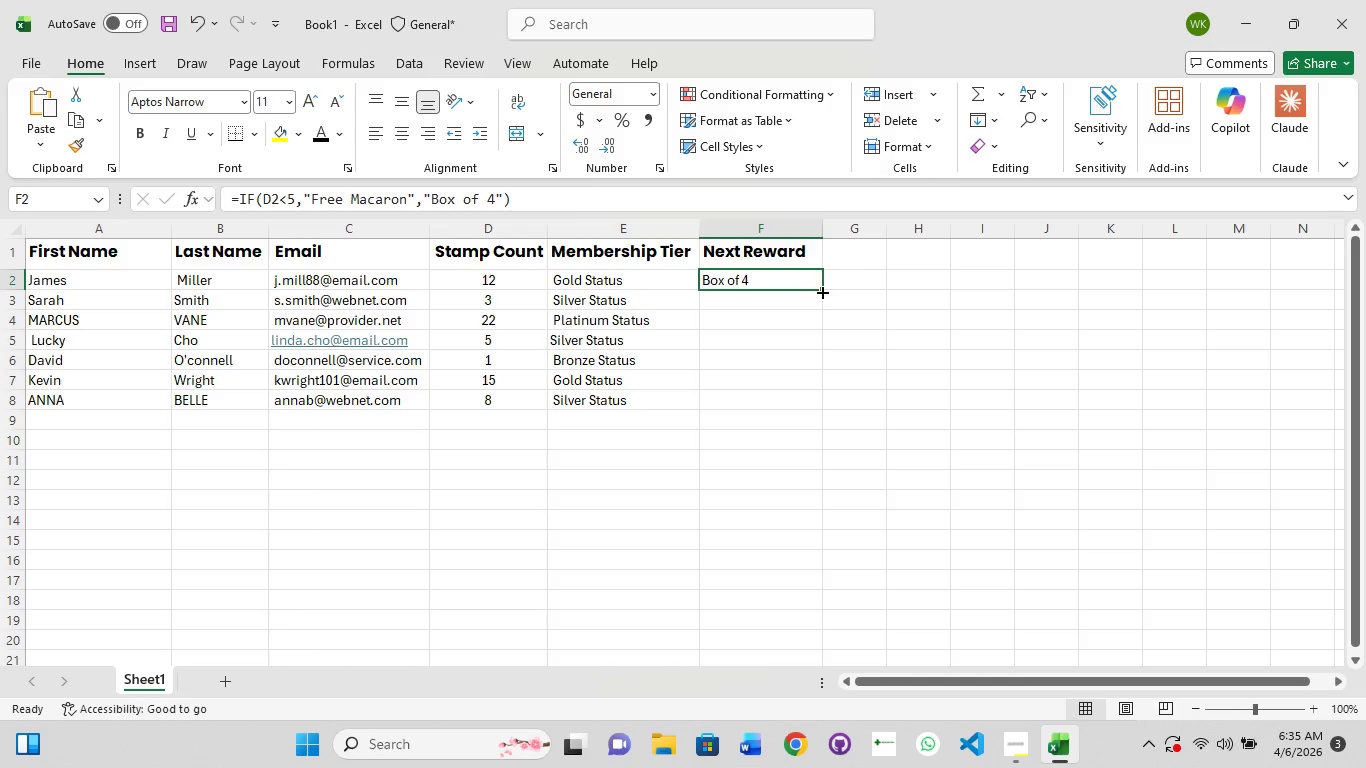 
key(Shift+ShiftLeft)
 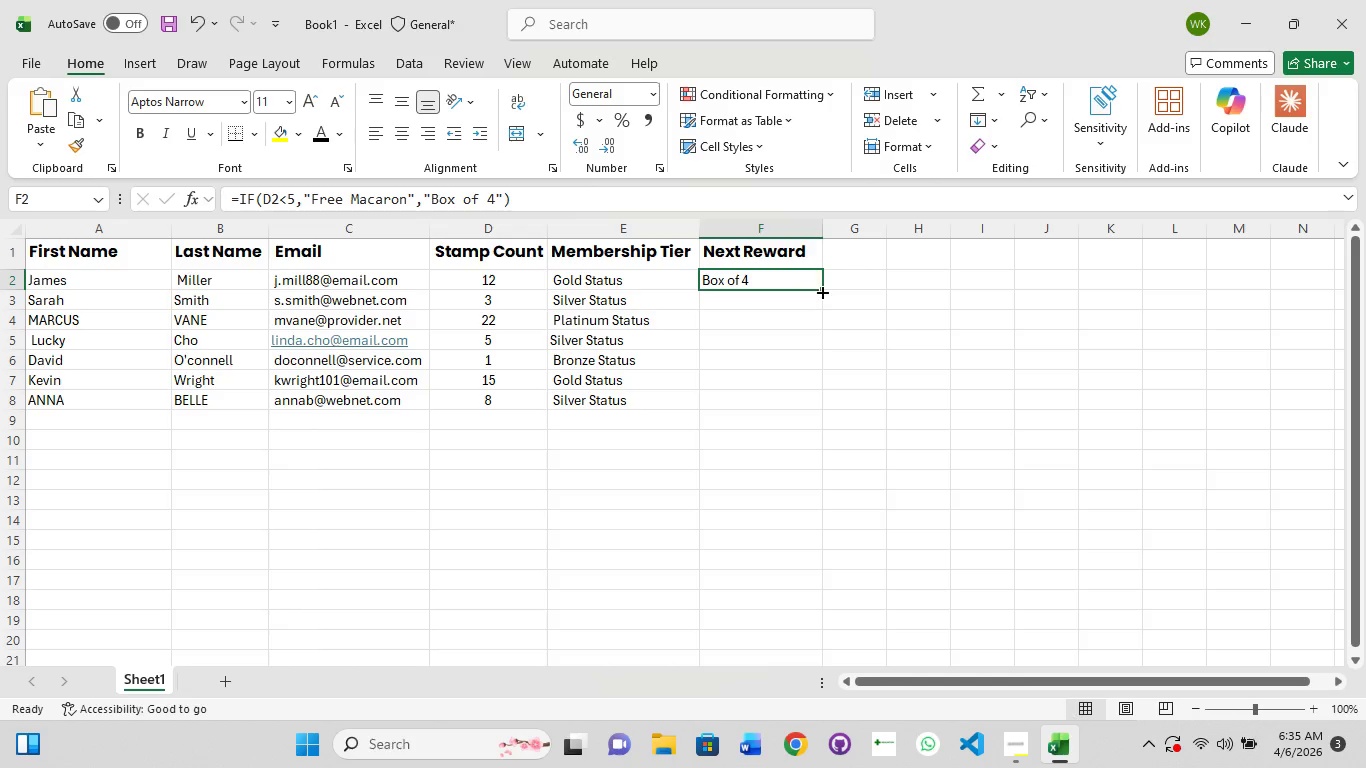 
key(Shift+ShiftLeft)
 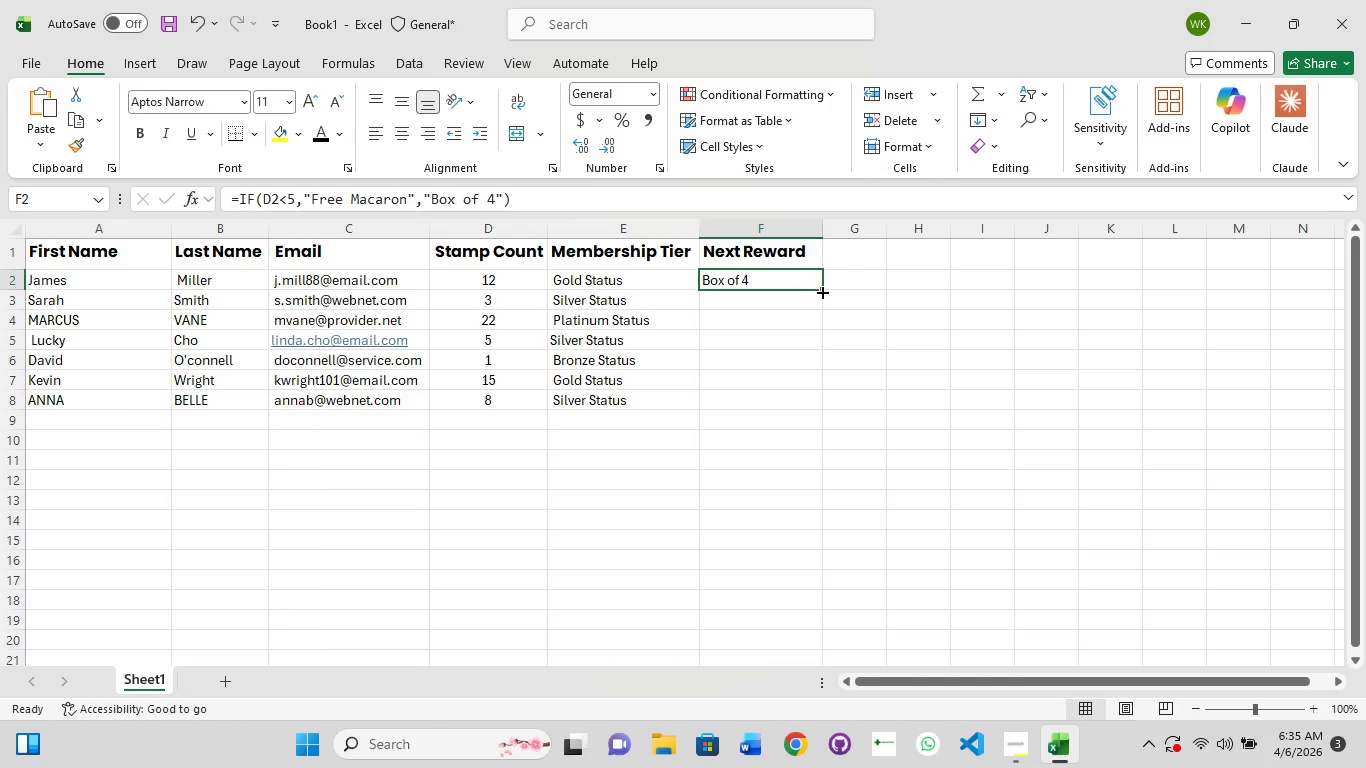 
key(Shift+ShiftLeft)
 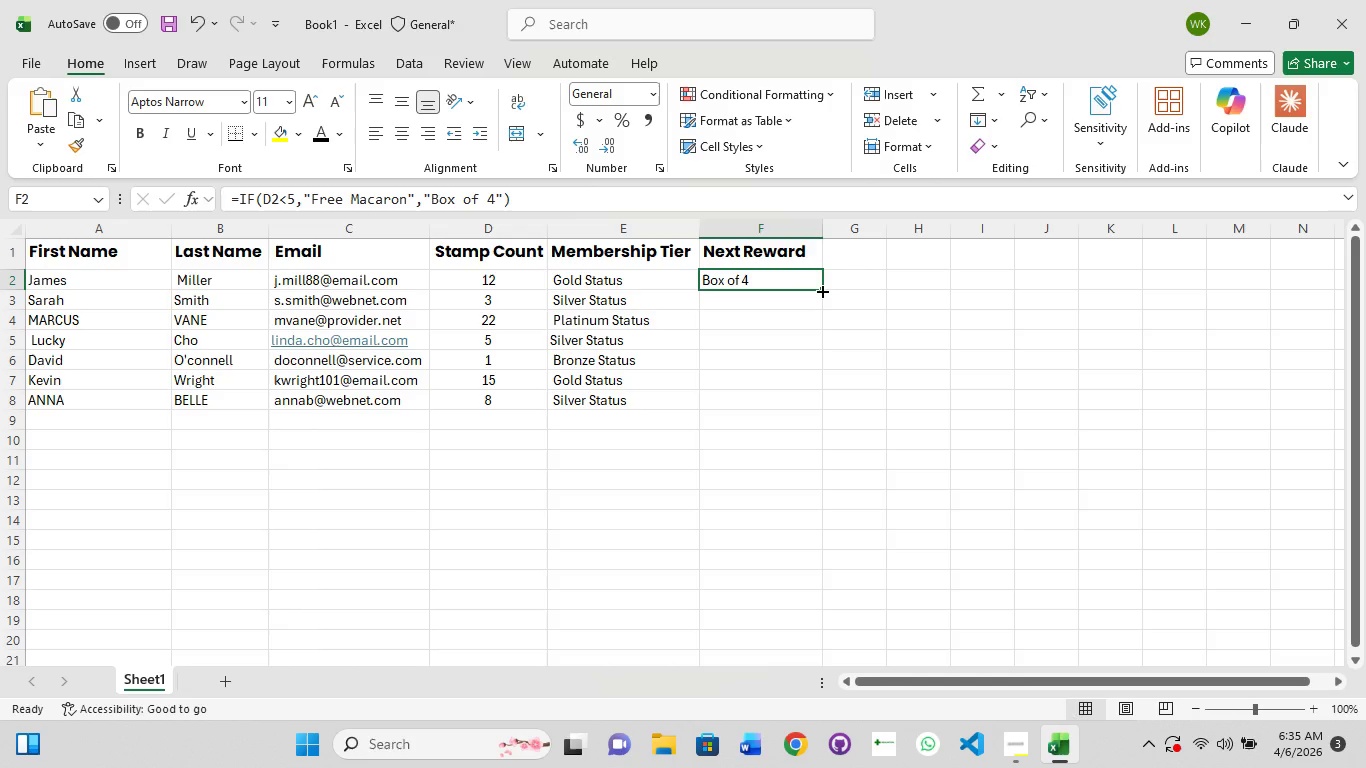 
key(Shift+ShiftLeft)
 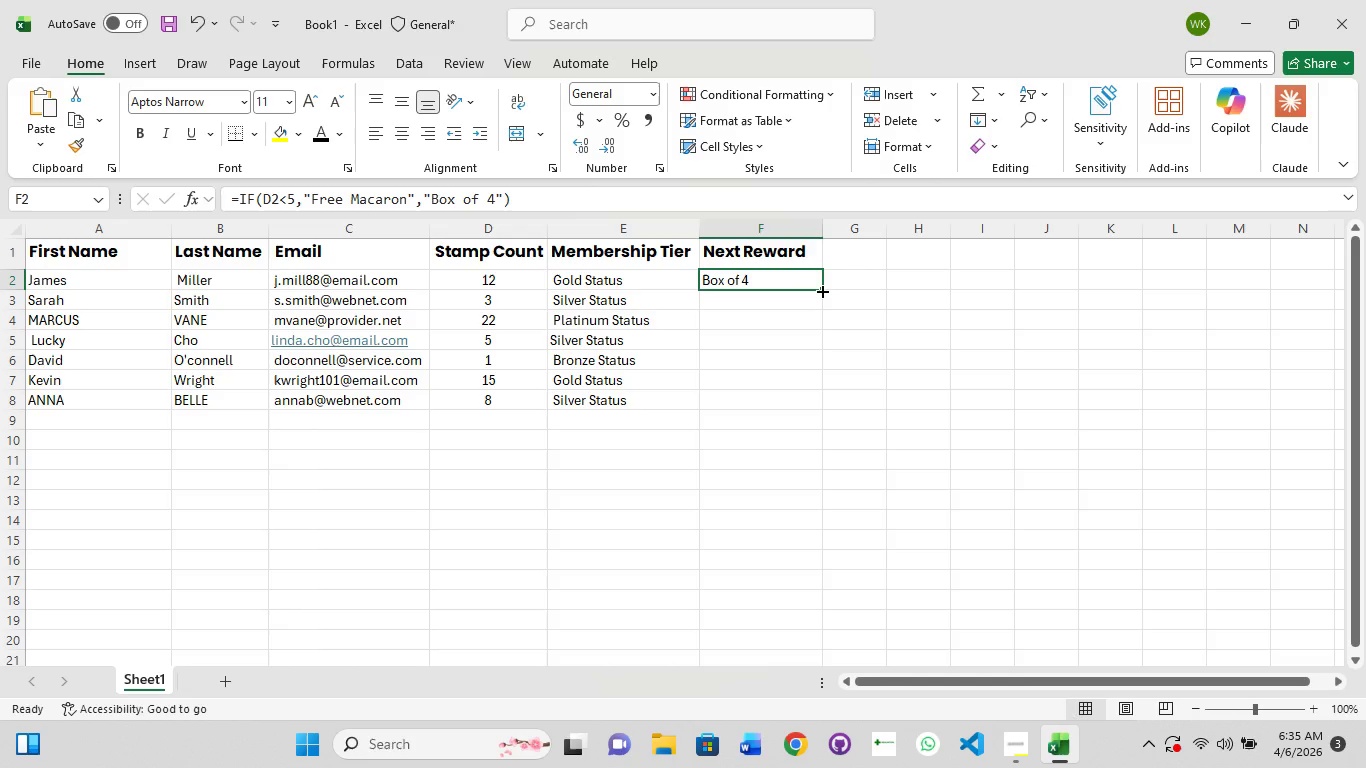 
key(Shift+ShiftLeft)
 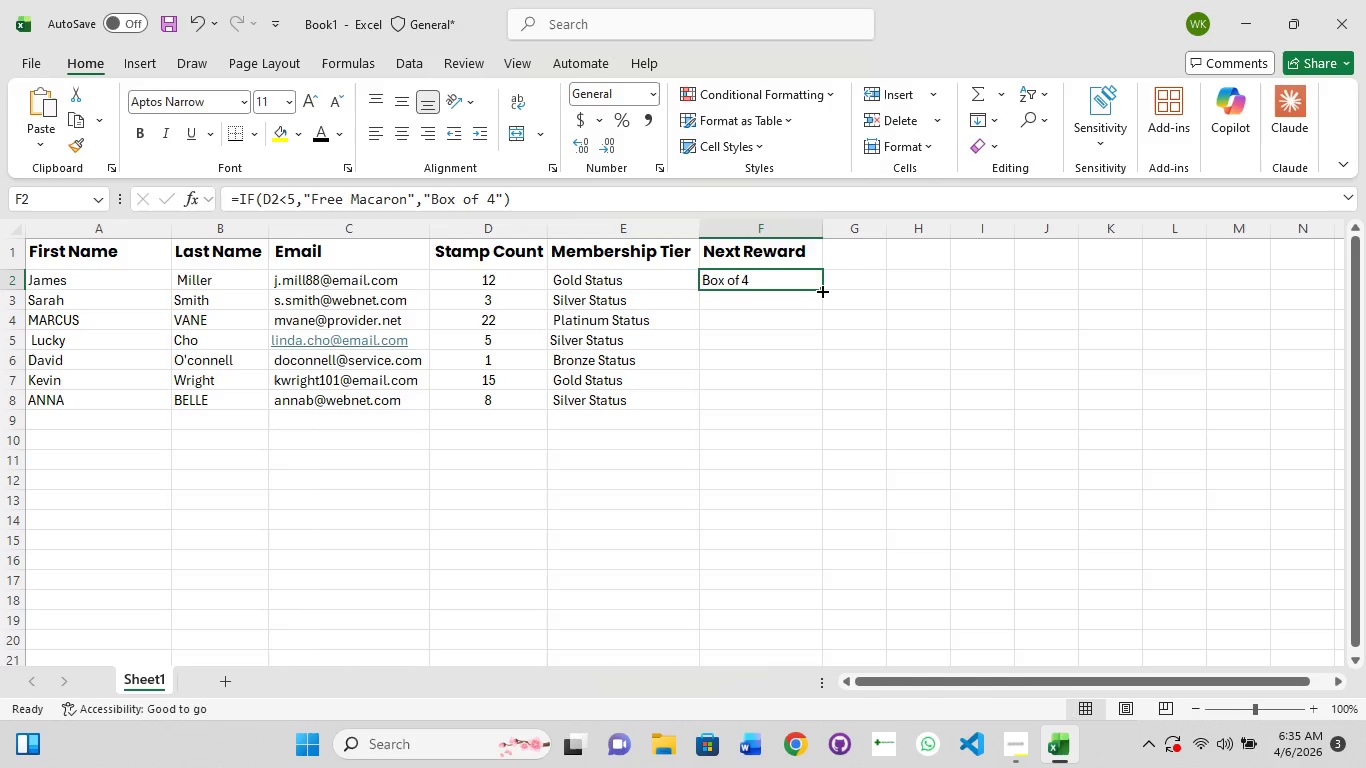 
left_click_drag(start_coordinate=[821, 290], to_coordinate=[821, 409])
 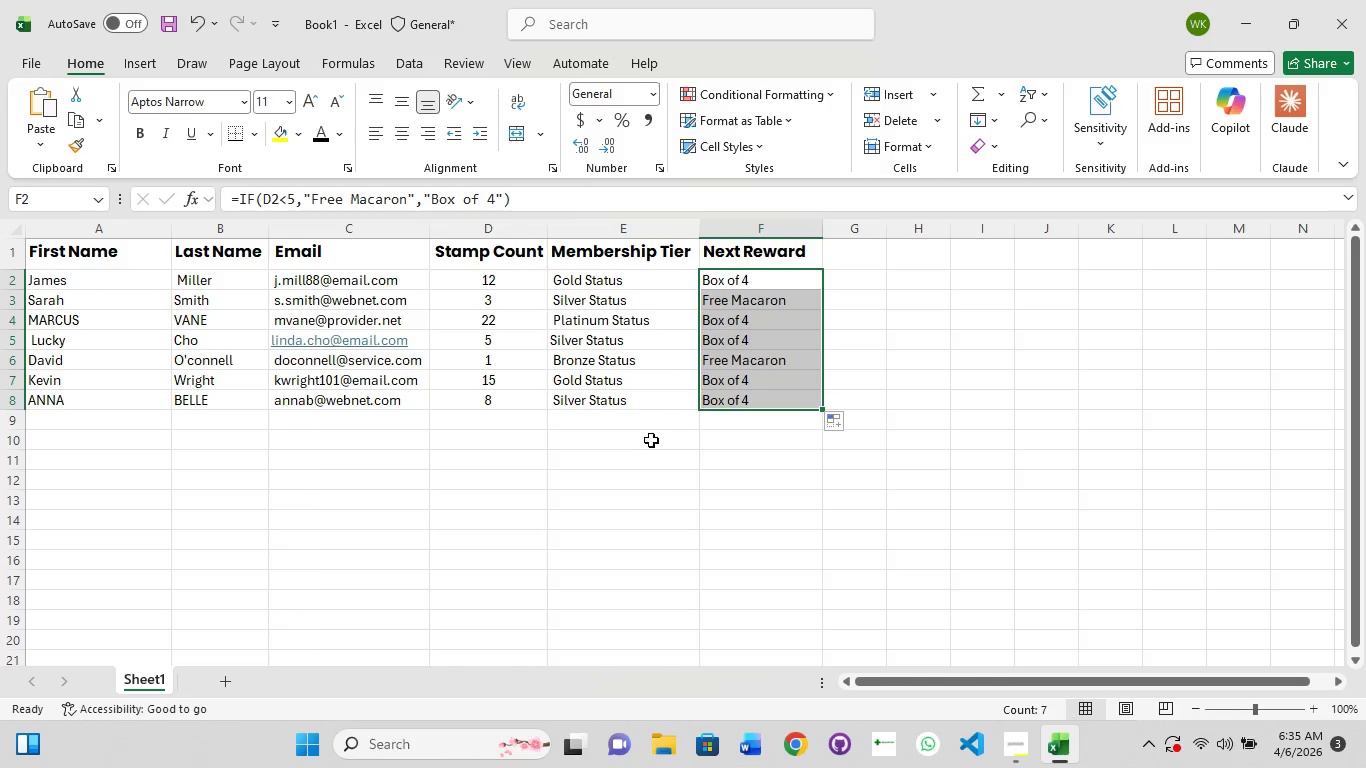 
wait(7.45)
 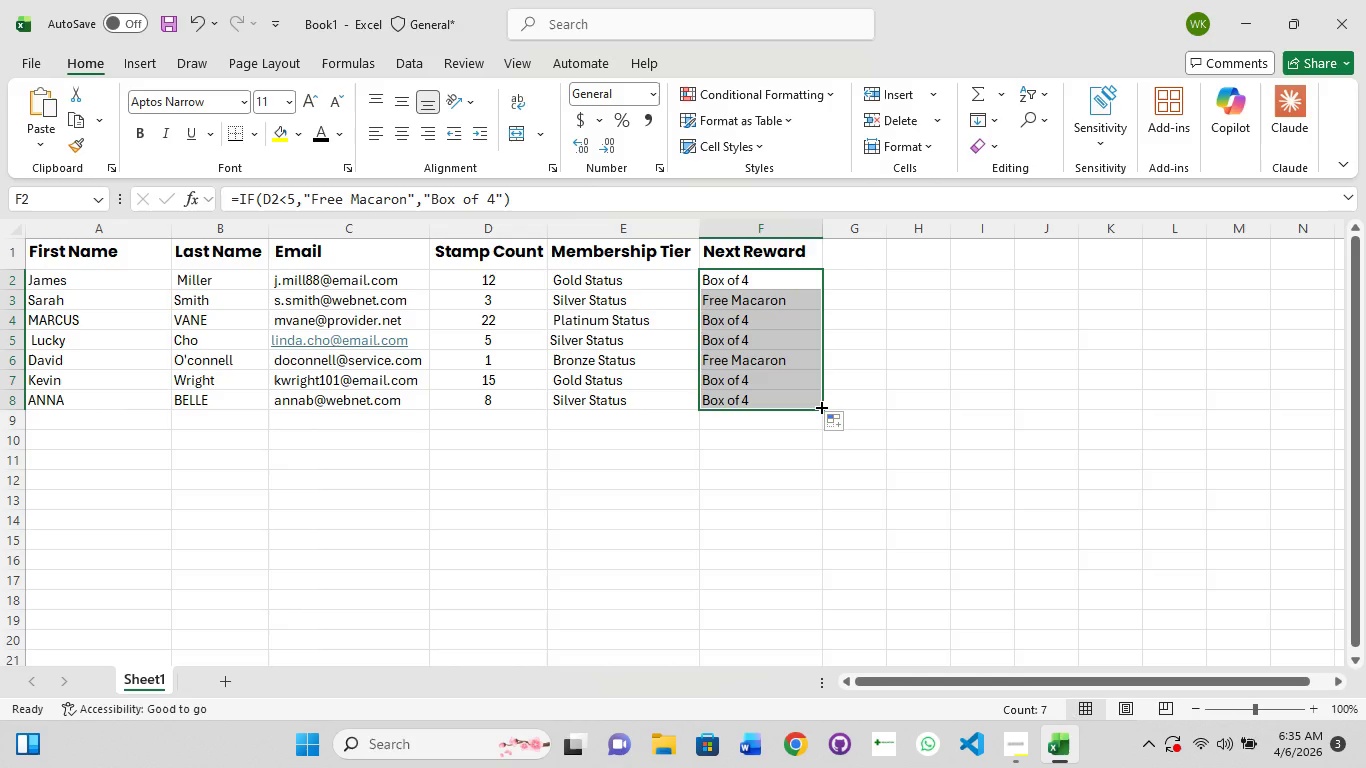 
left_click([639, 425])
 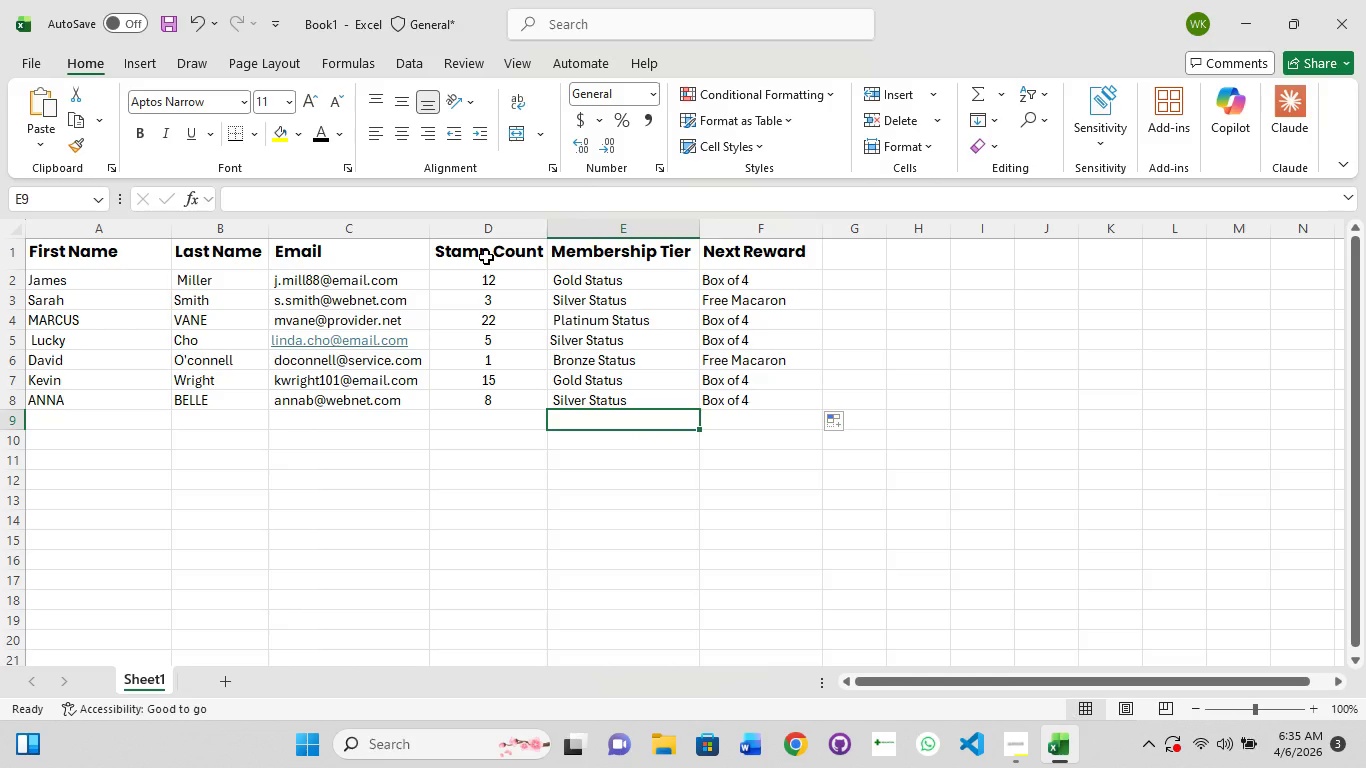 
wait(10.45)
 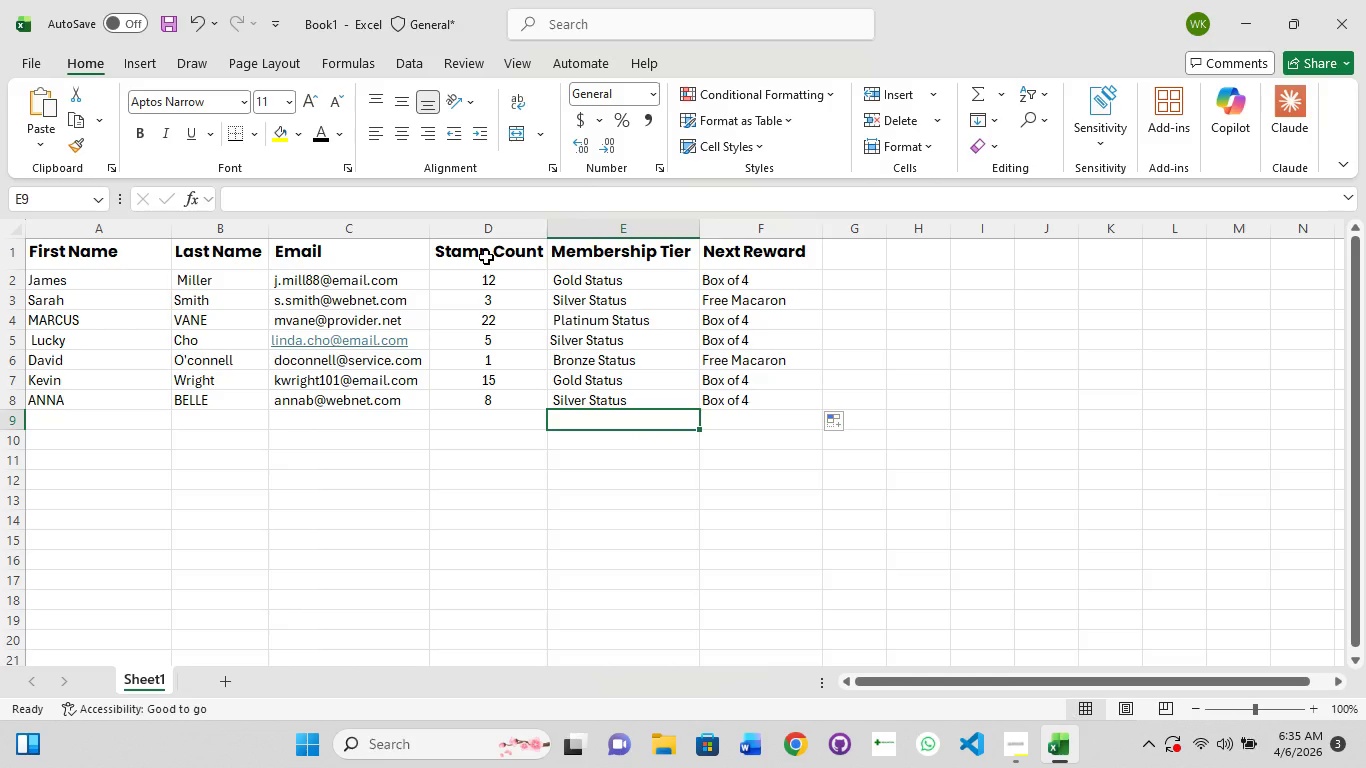 
left_click([748, 232])
 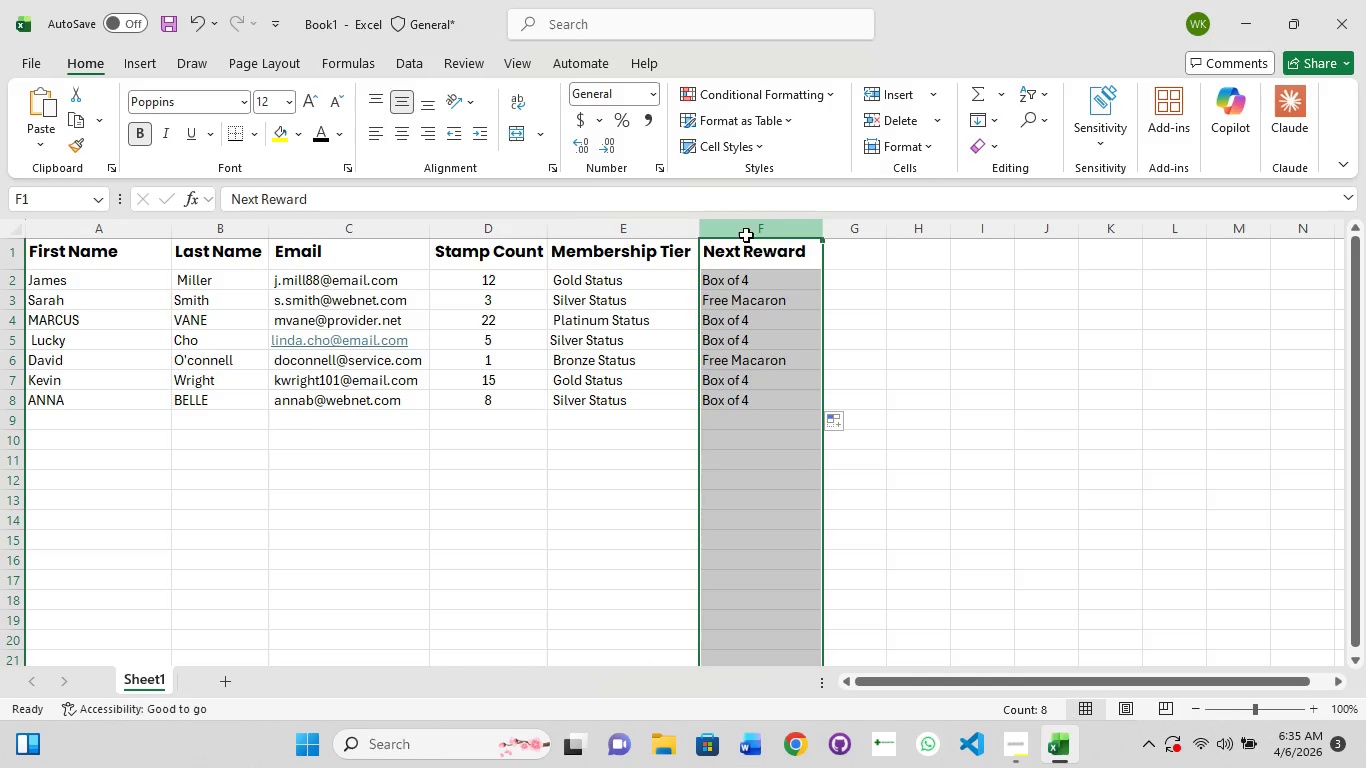 
triple_click([746, 235])
 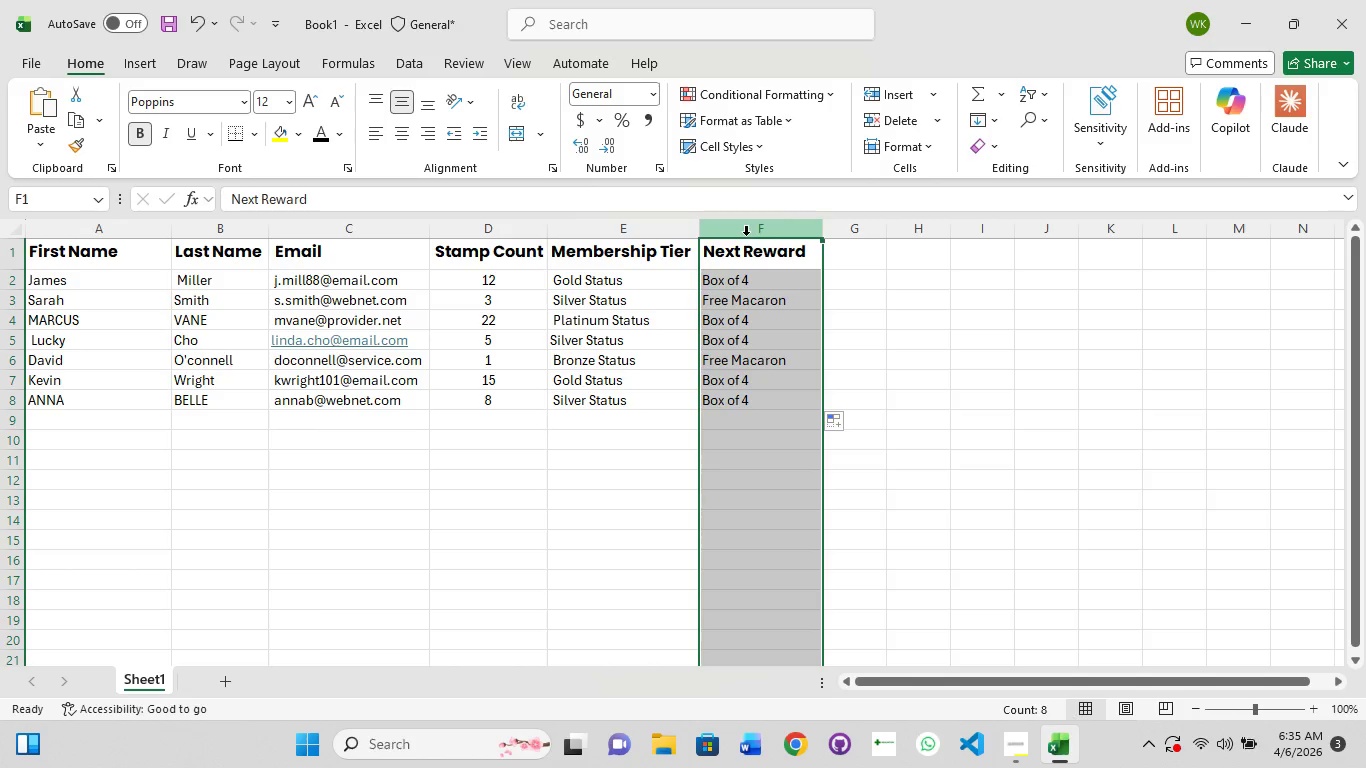 
triple_click([746, 235])
 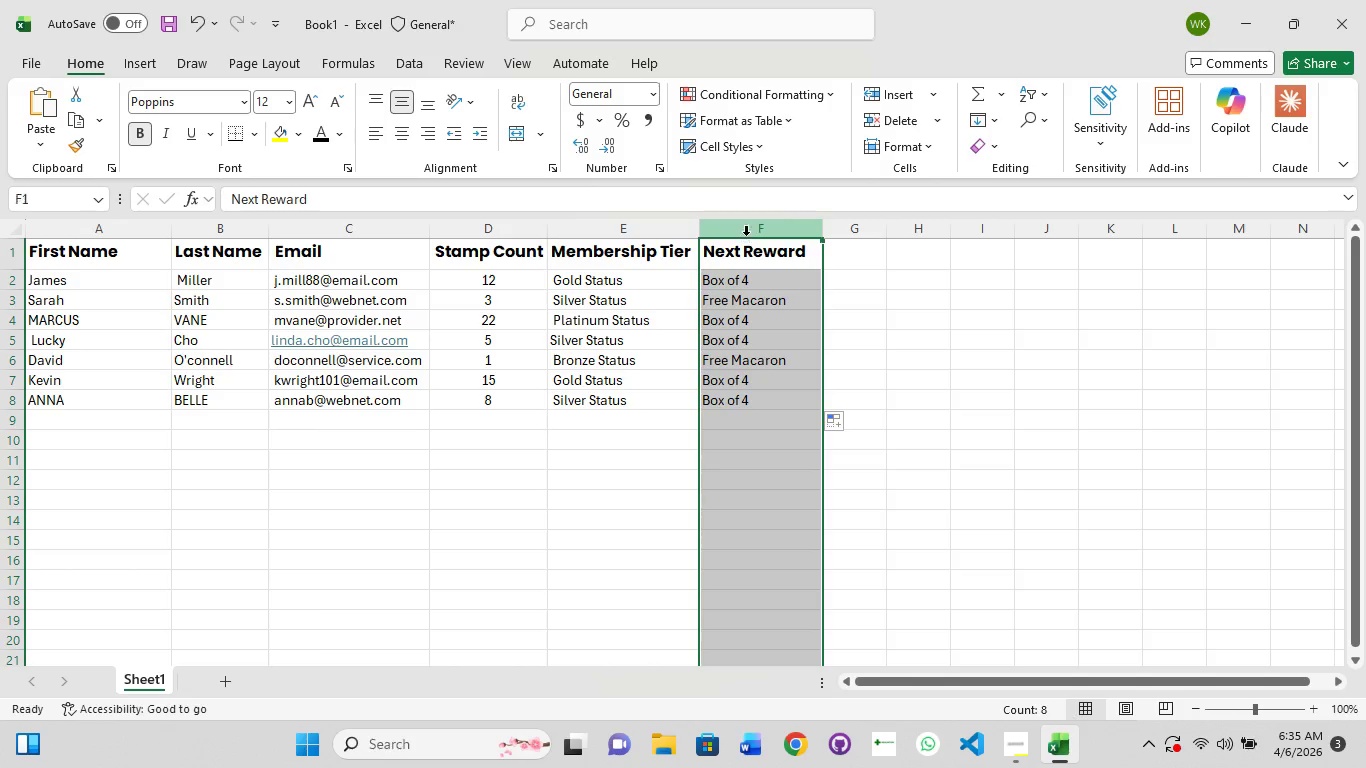 
double_click([746, 235])
 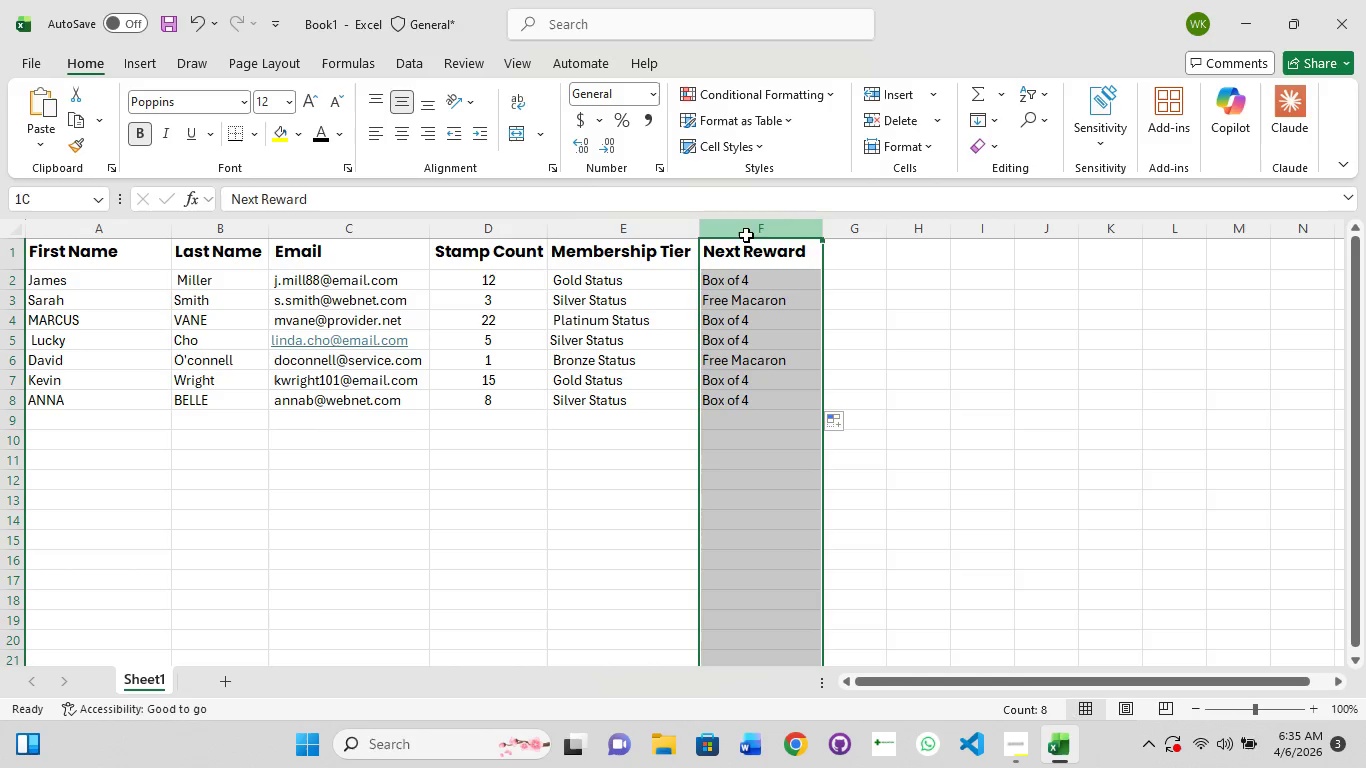 
triple_click([746, 235])
 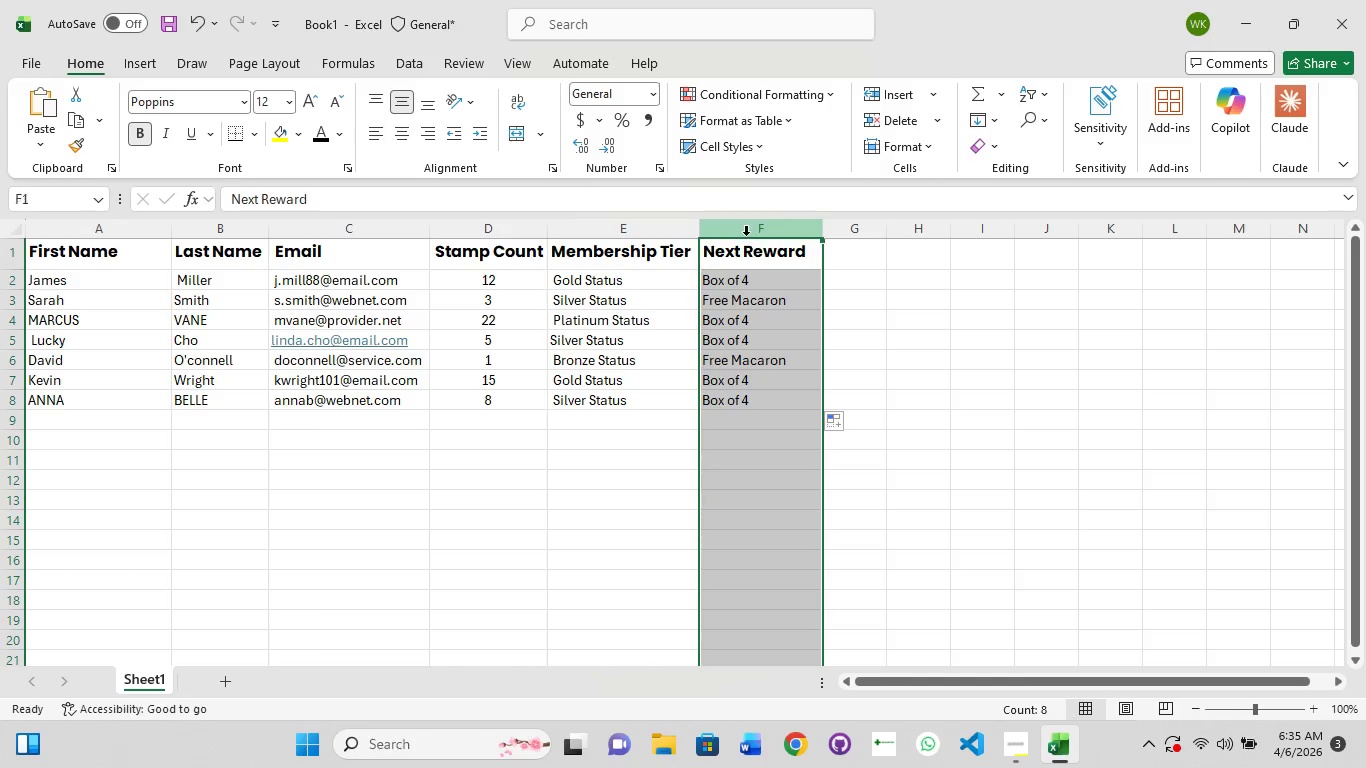 
triple_click([746, 235])
 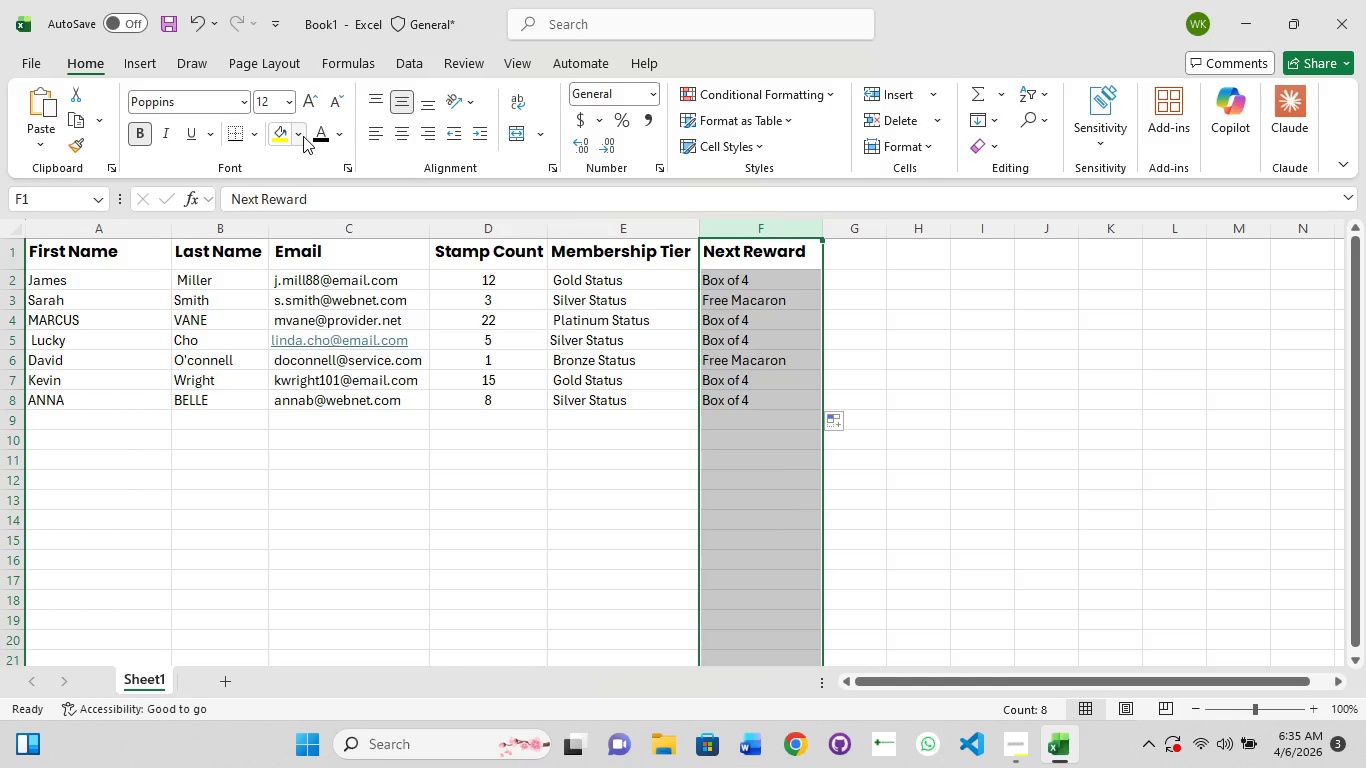 
left_click([288, 139])
 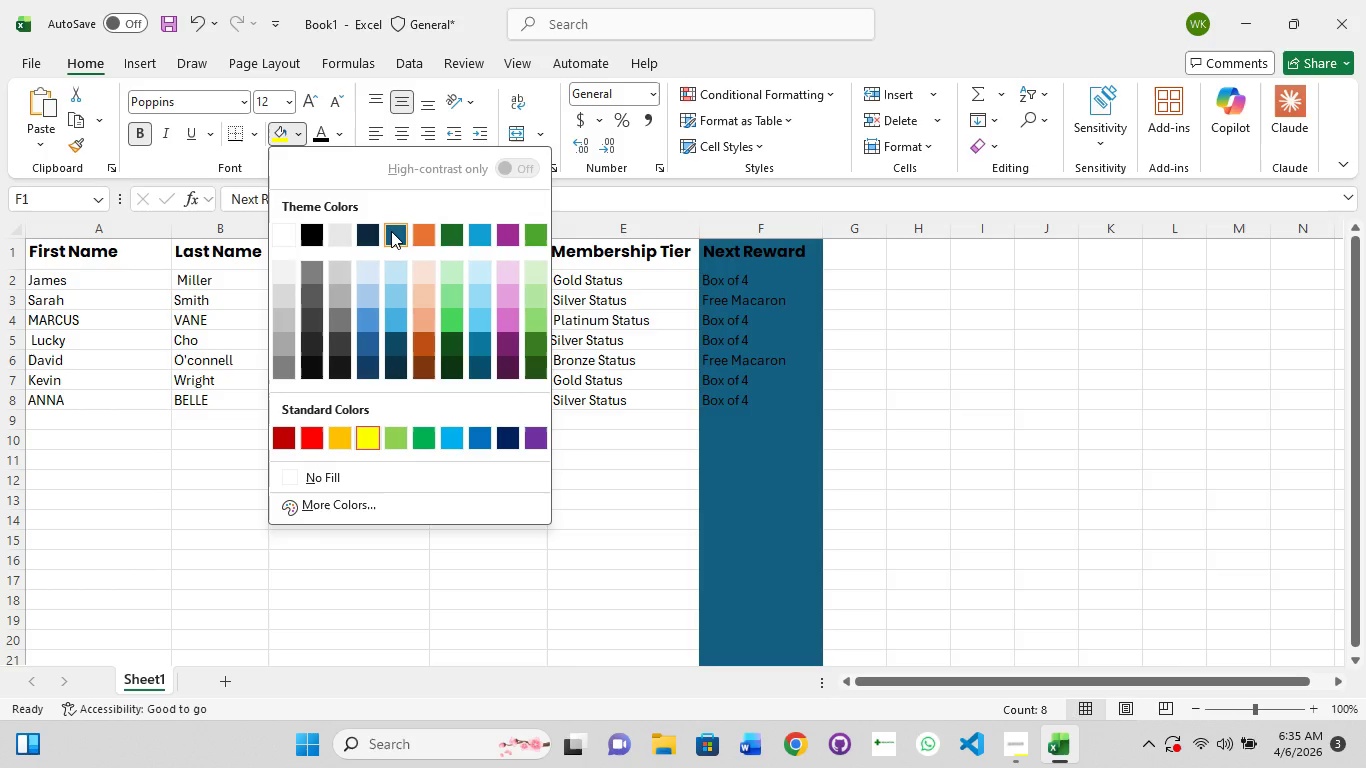 
wait(10.05)
 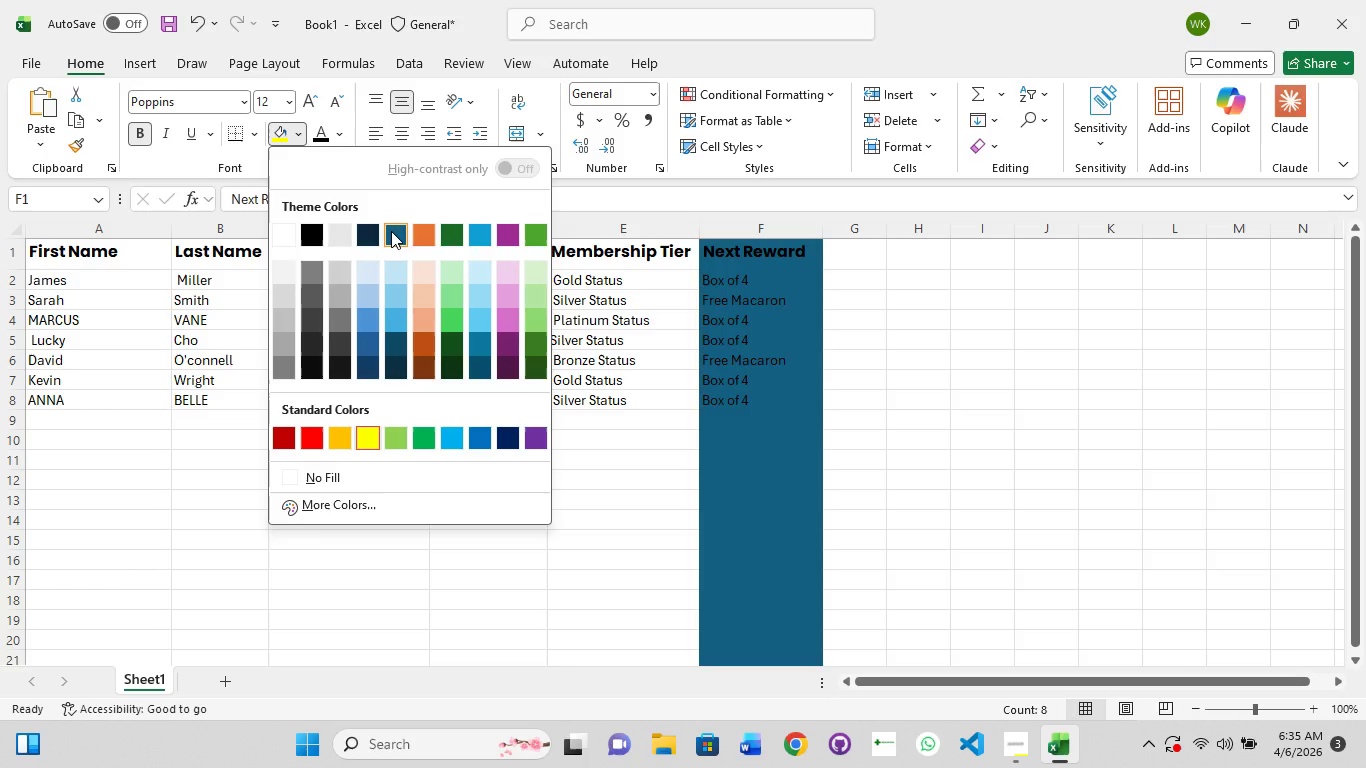 
mouse_move([478, 348])
 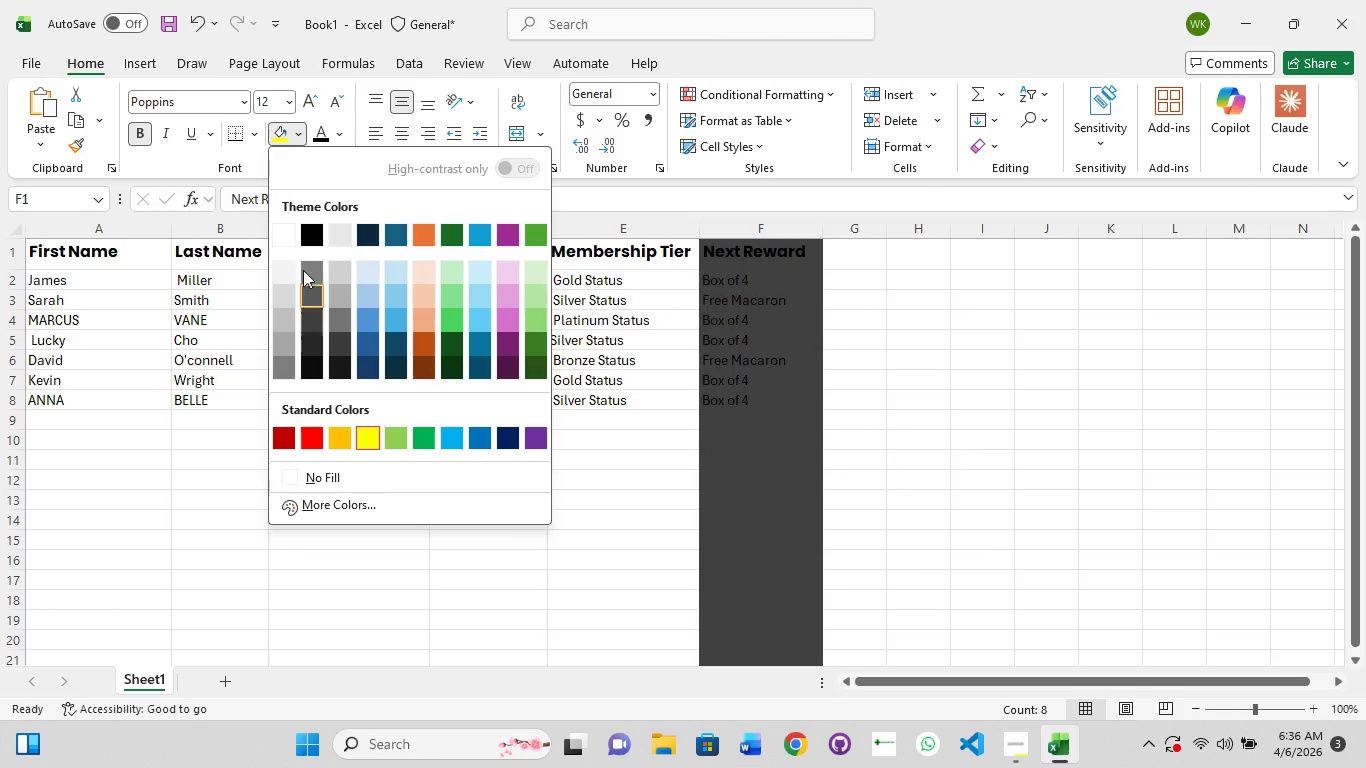 
wait(5.29)
 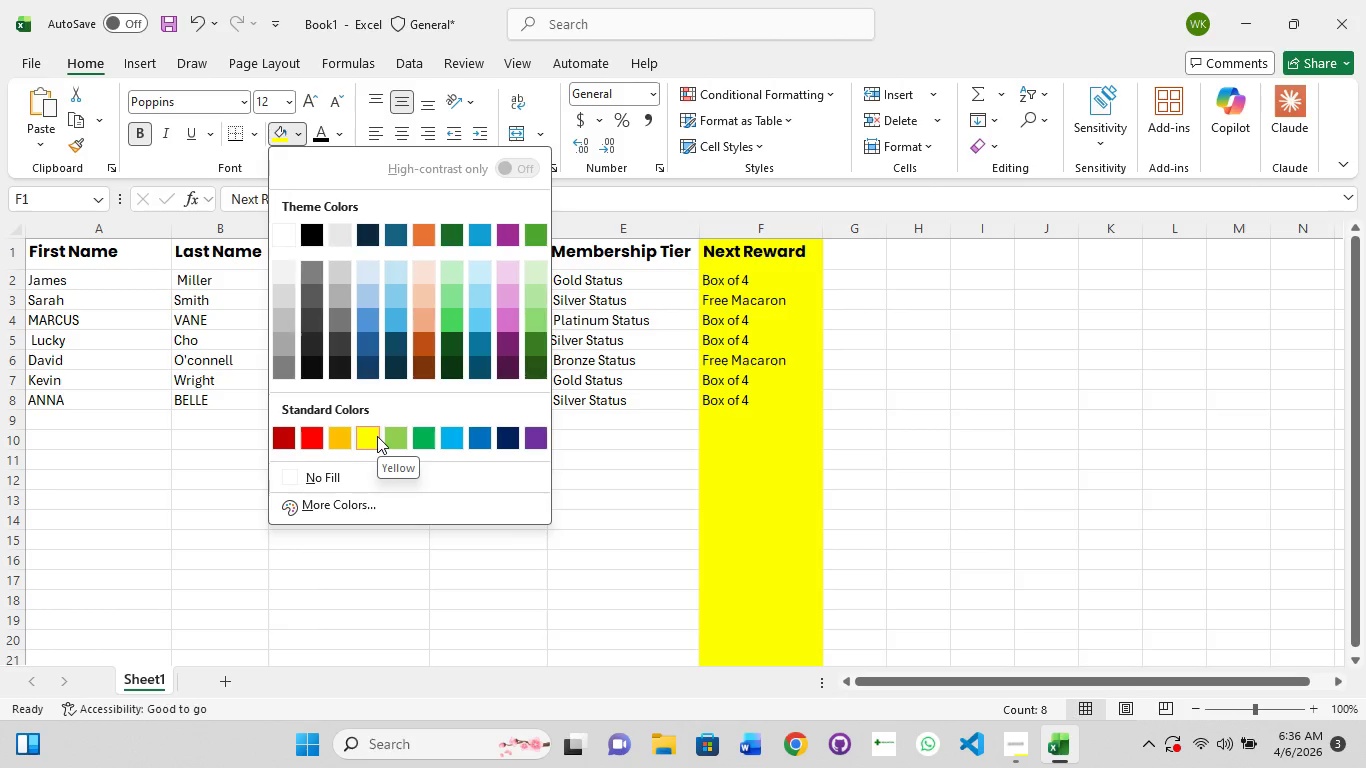 
left_click([311, 226])
 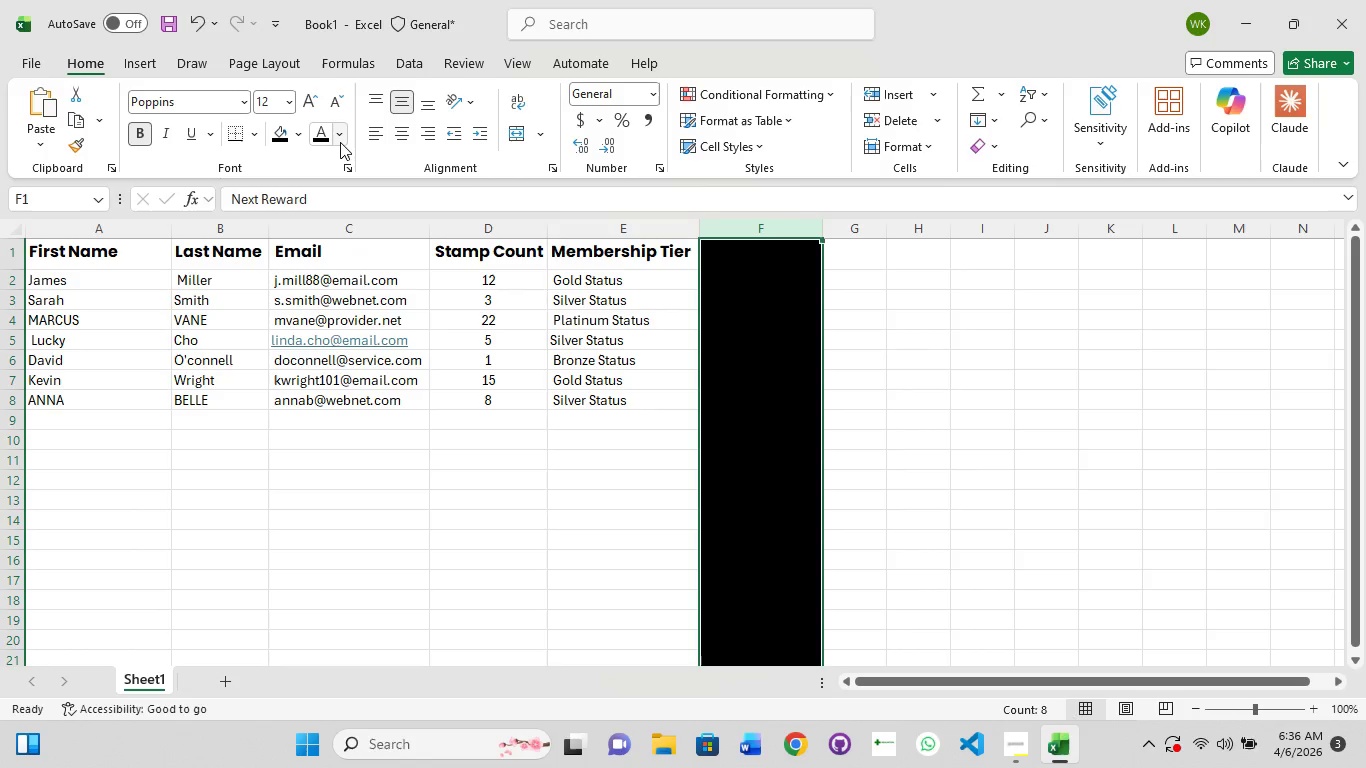 
left_click([340, 142])
 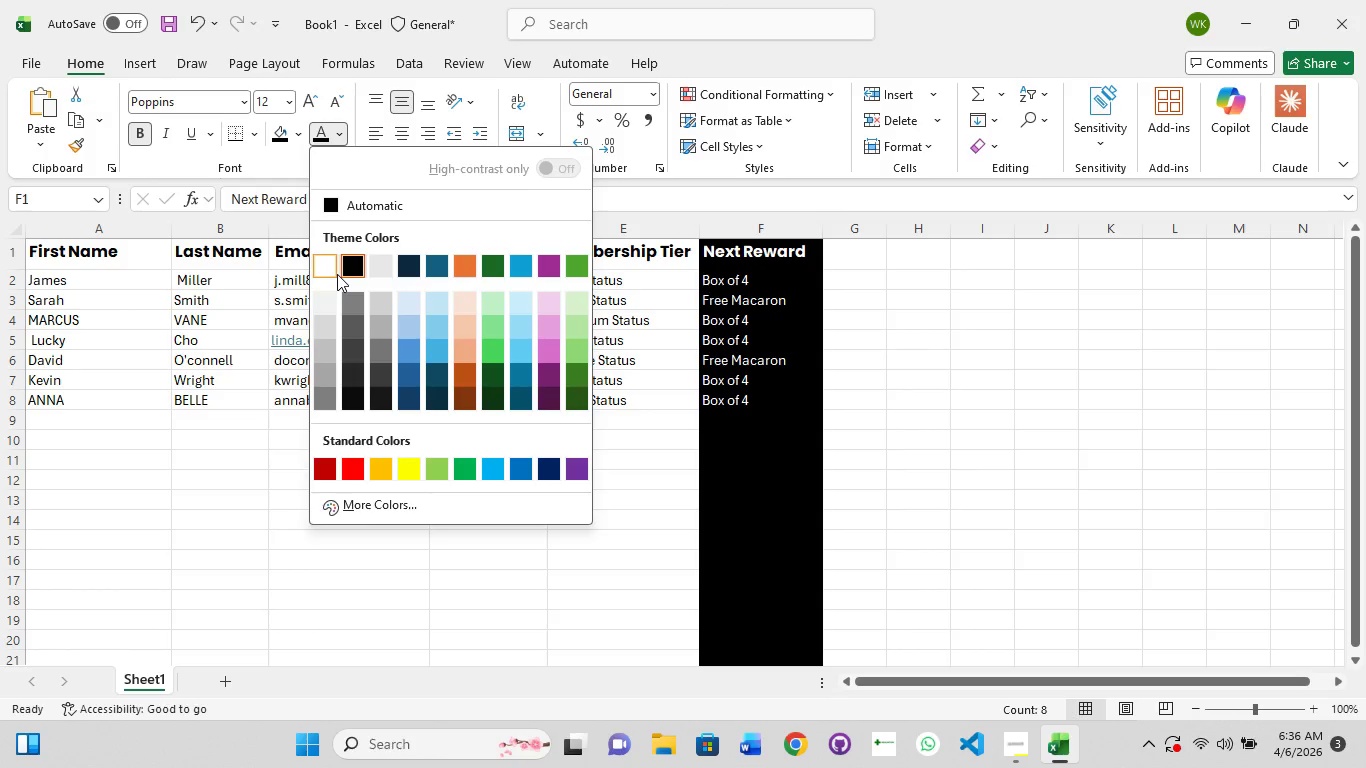 
left_click([337, 274])
 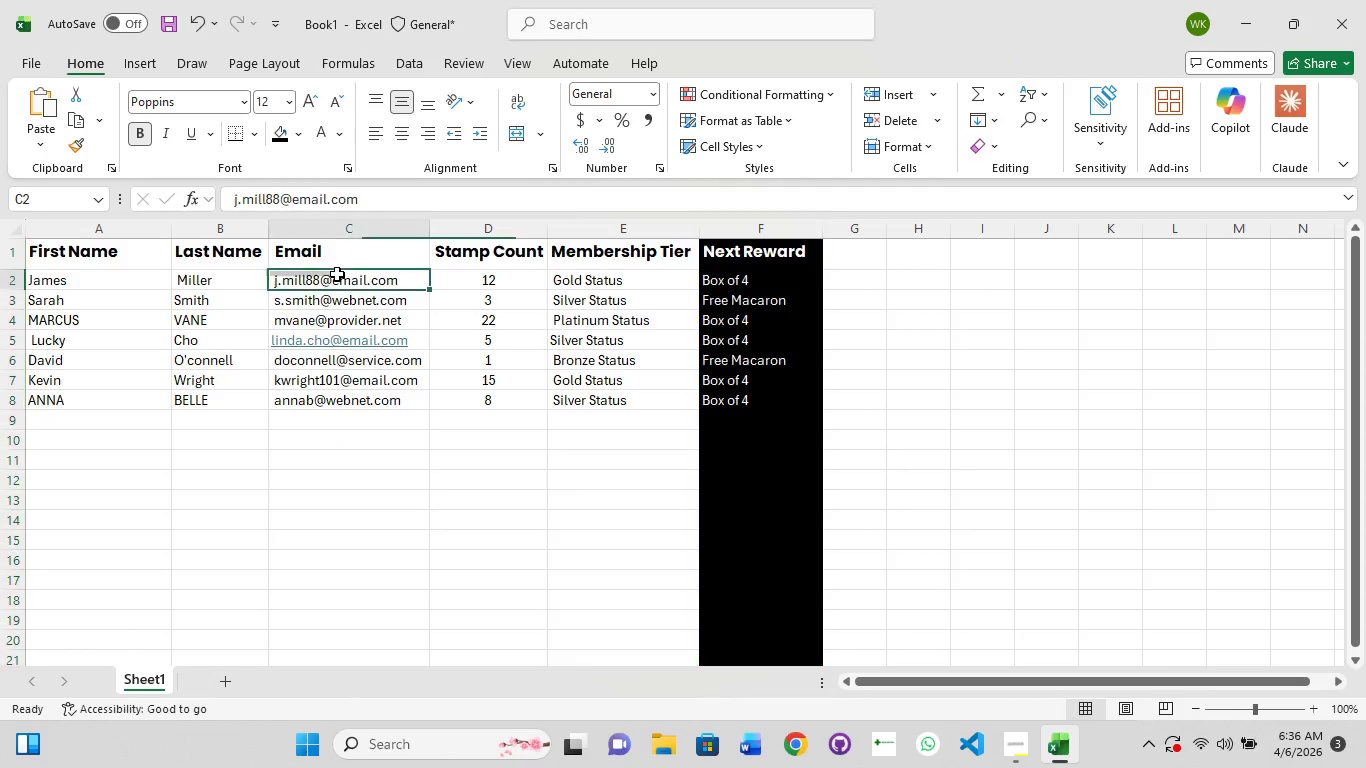 
left_click_drag(start_coordinate=[337, 274], to_coordinate=[347, 278])
 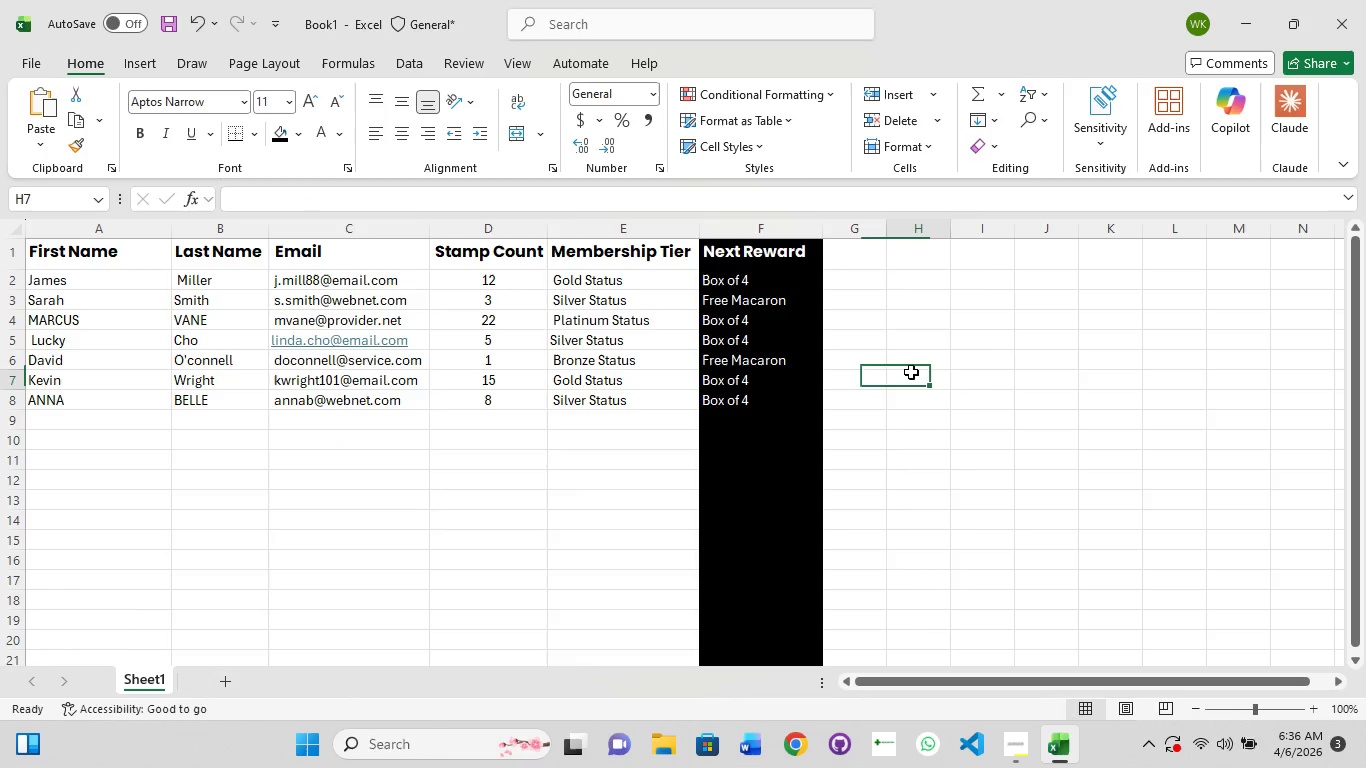 
left_click([911, 372])
 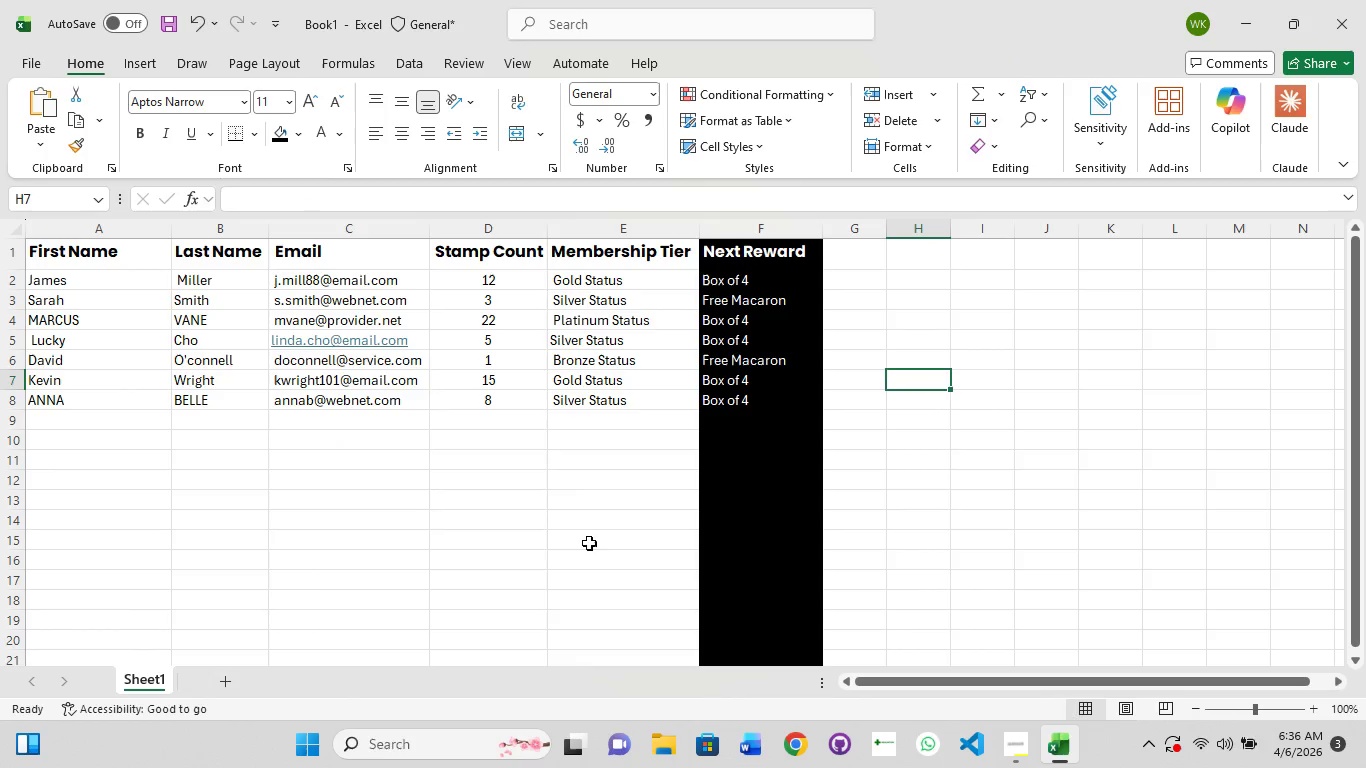 
left_click([517, 536])
 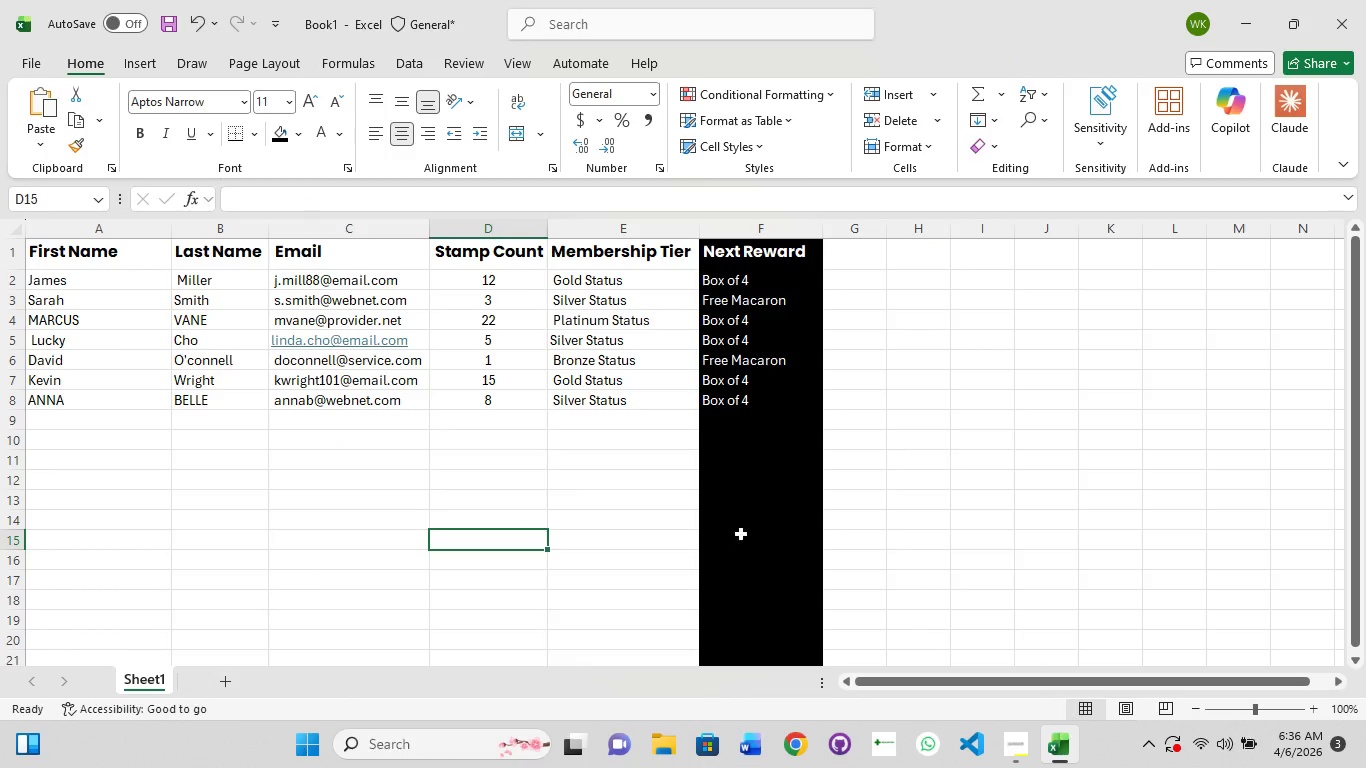 
scroll: coordinate [740, 522], scroll_direction: up, amount: 6.0
 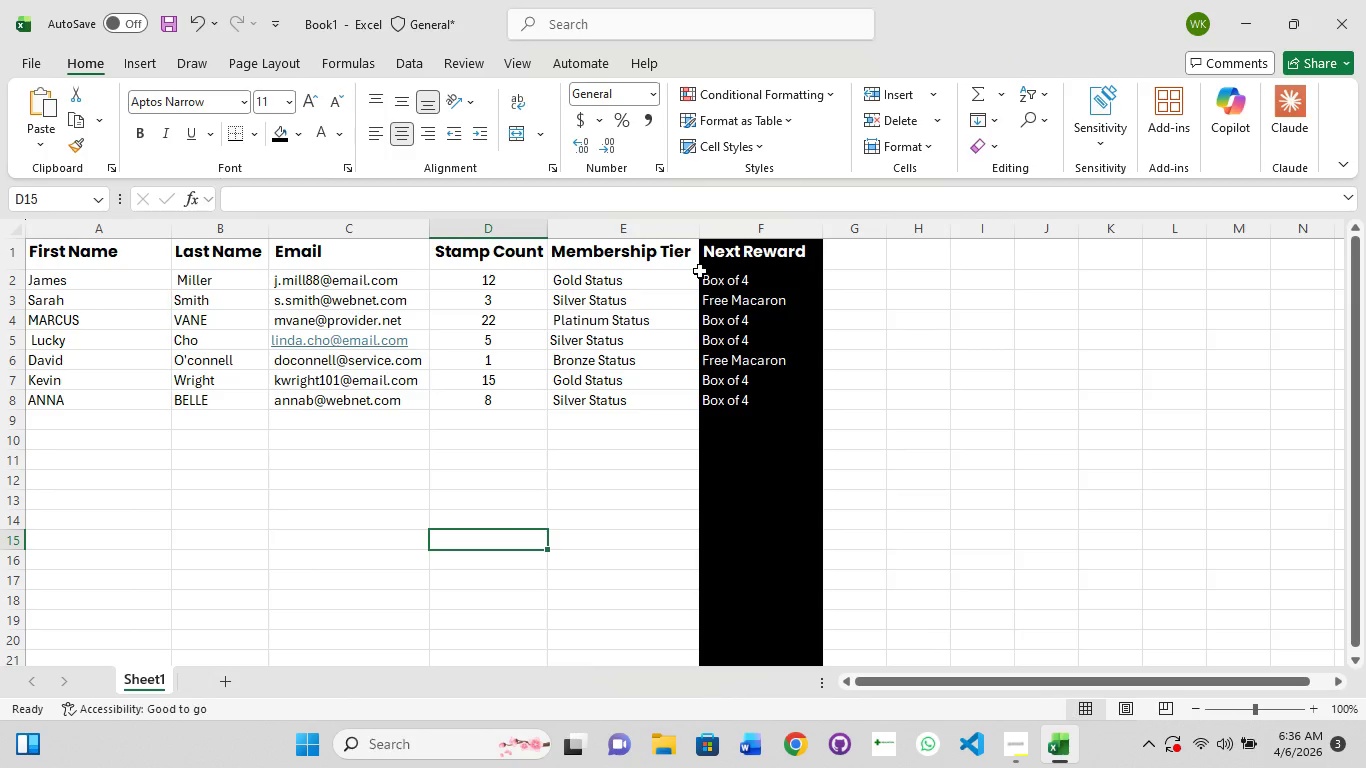 
key(Control+Z)
 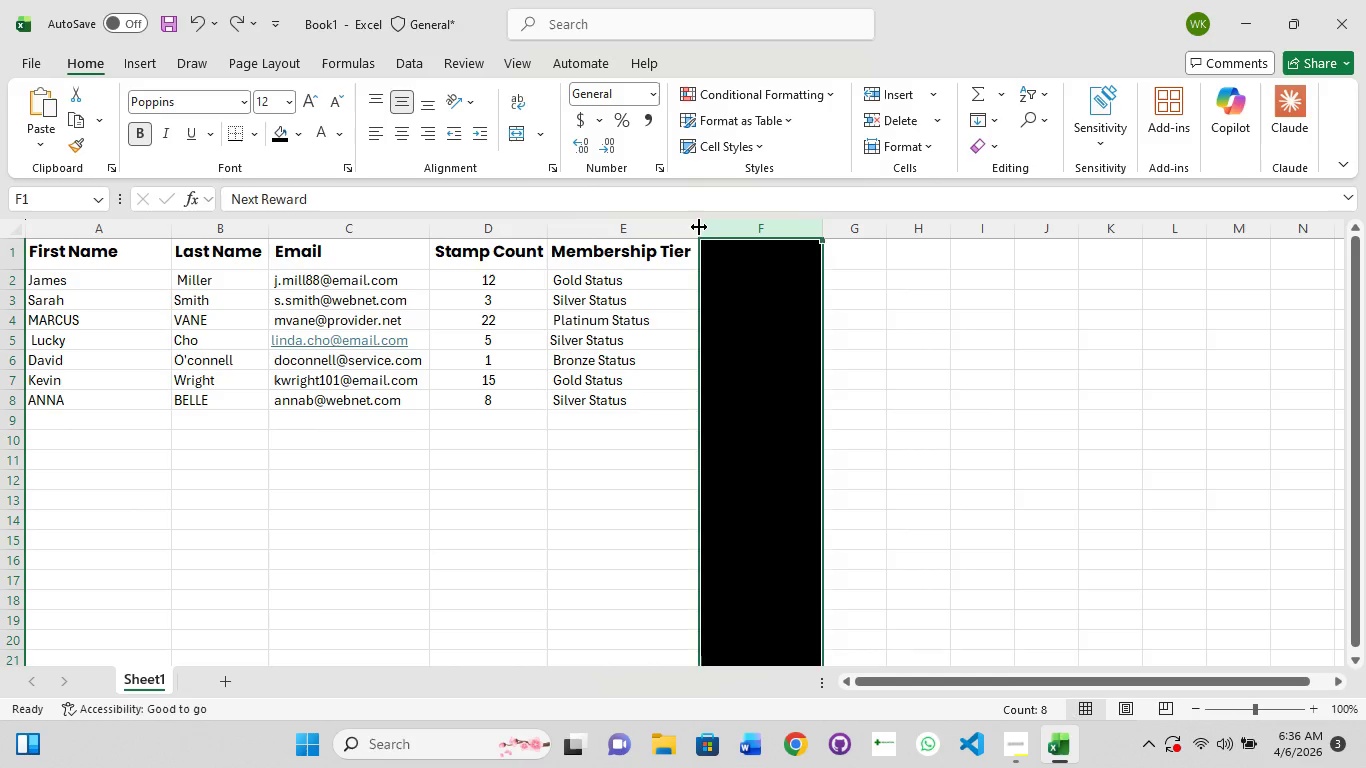 
key(Control+Z)
 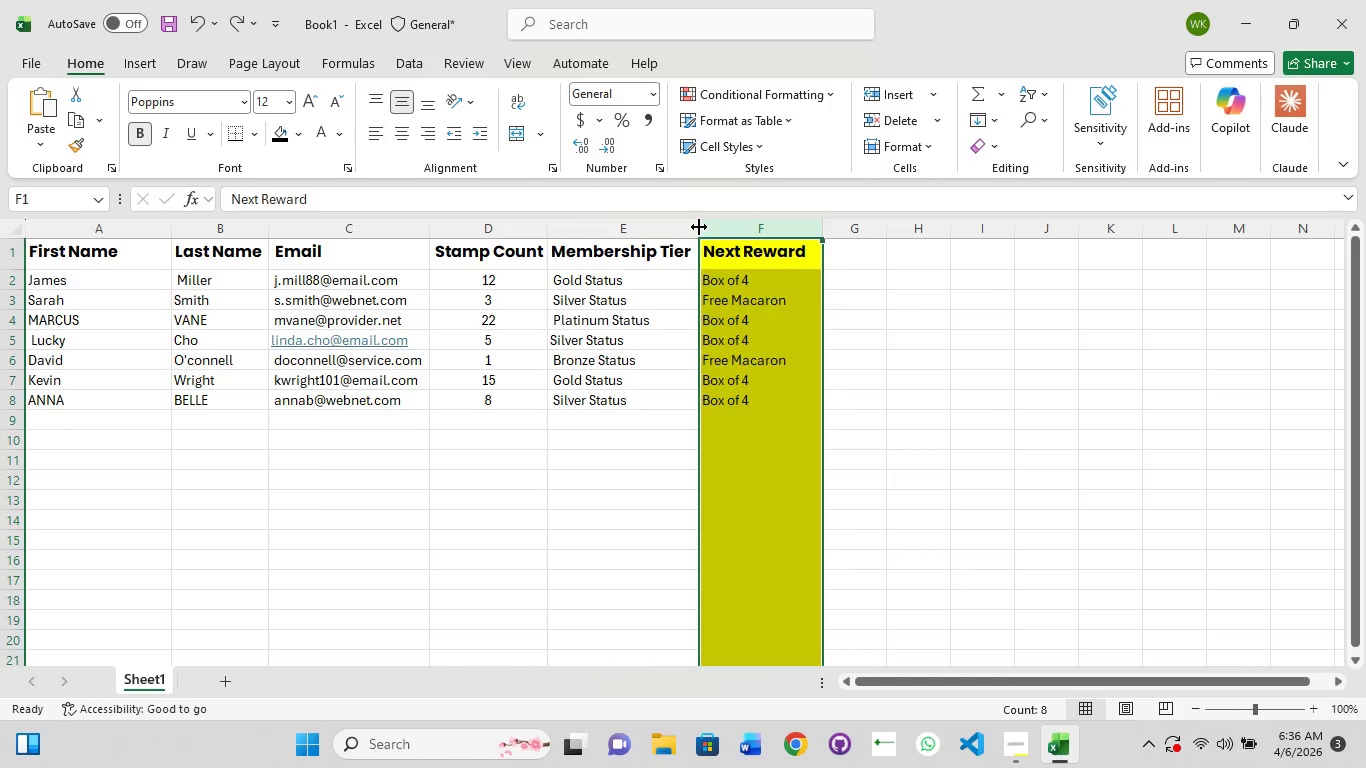 
key(Control+Z)
 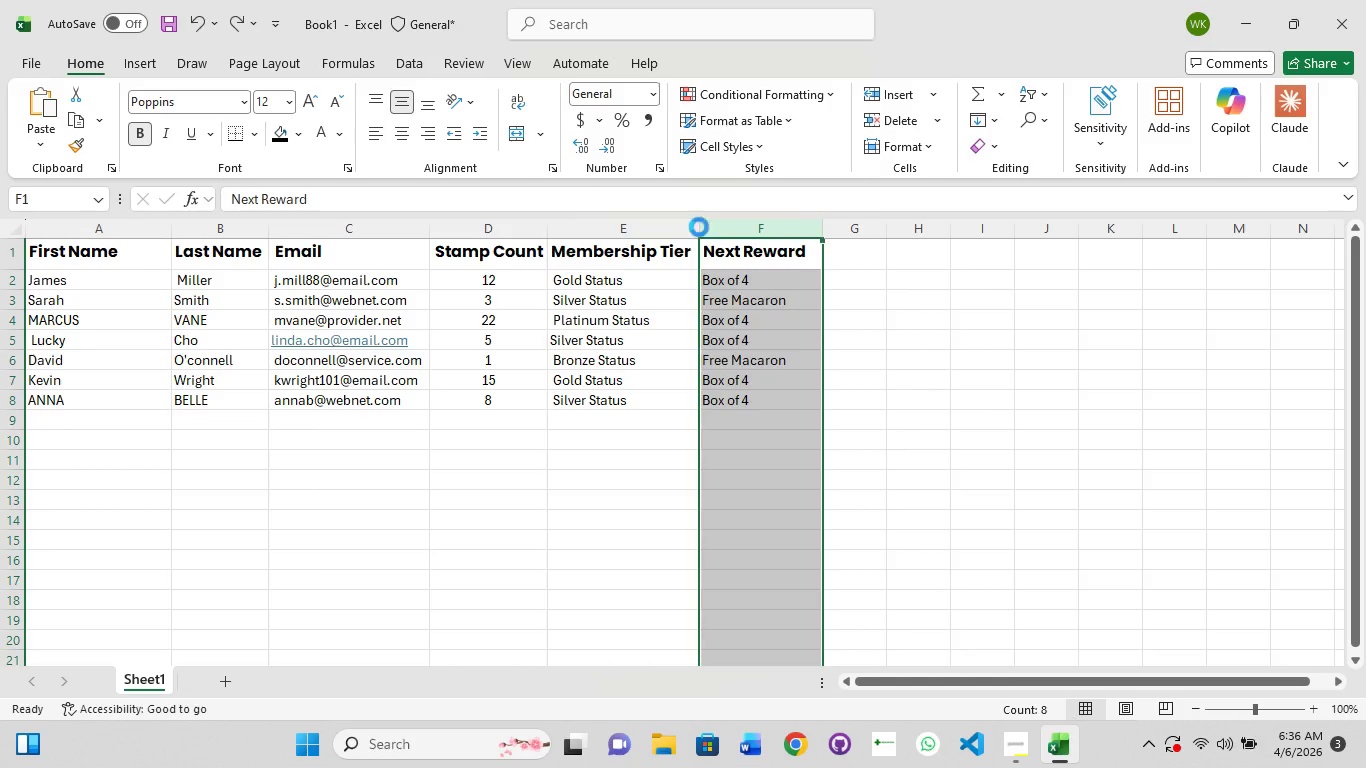 
key(Control+Z)
 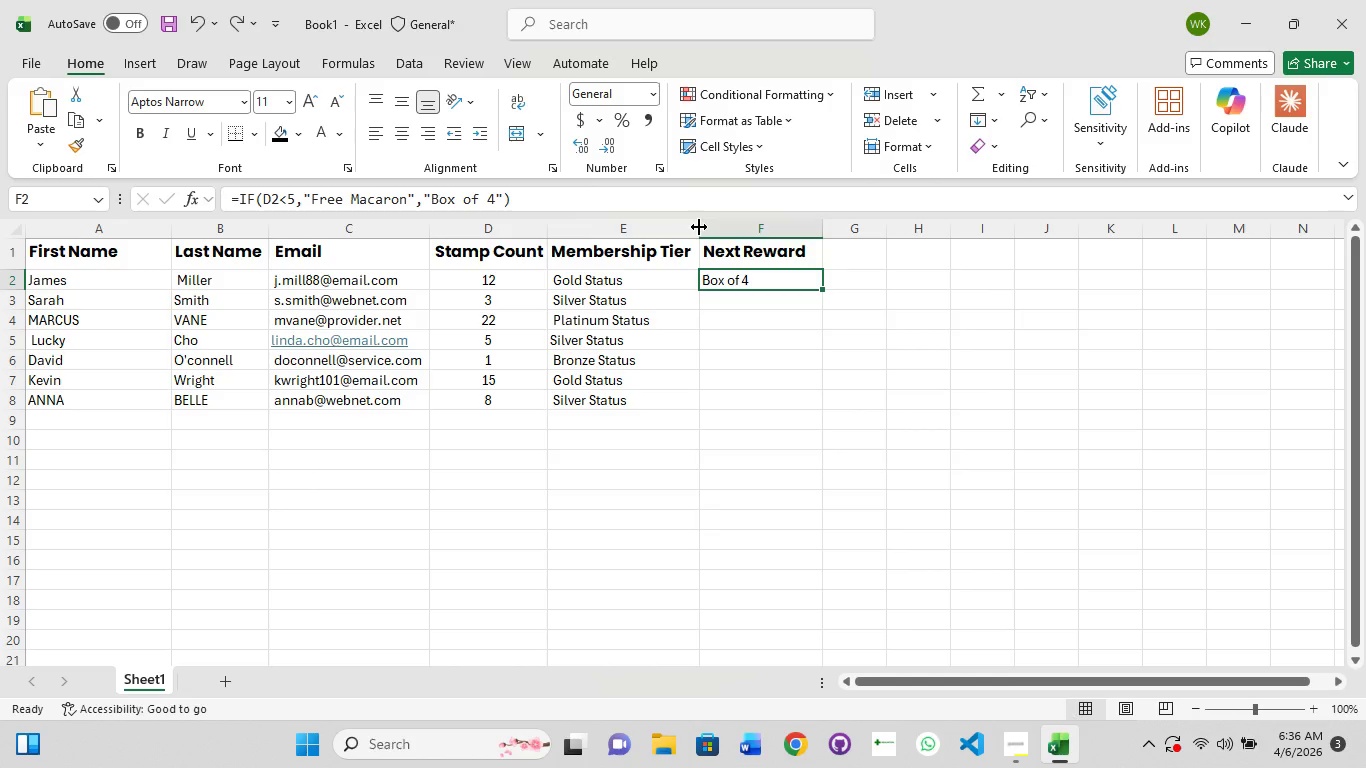 
key(Control+Y)
 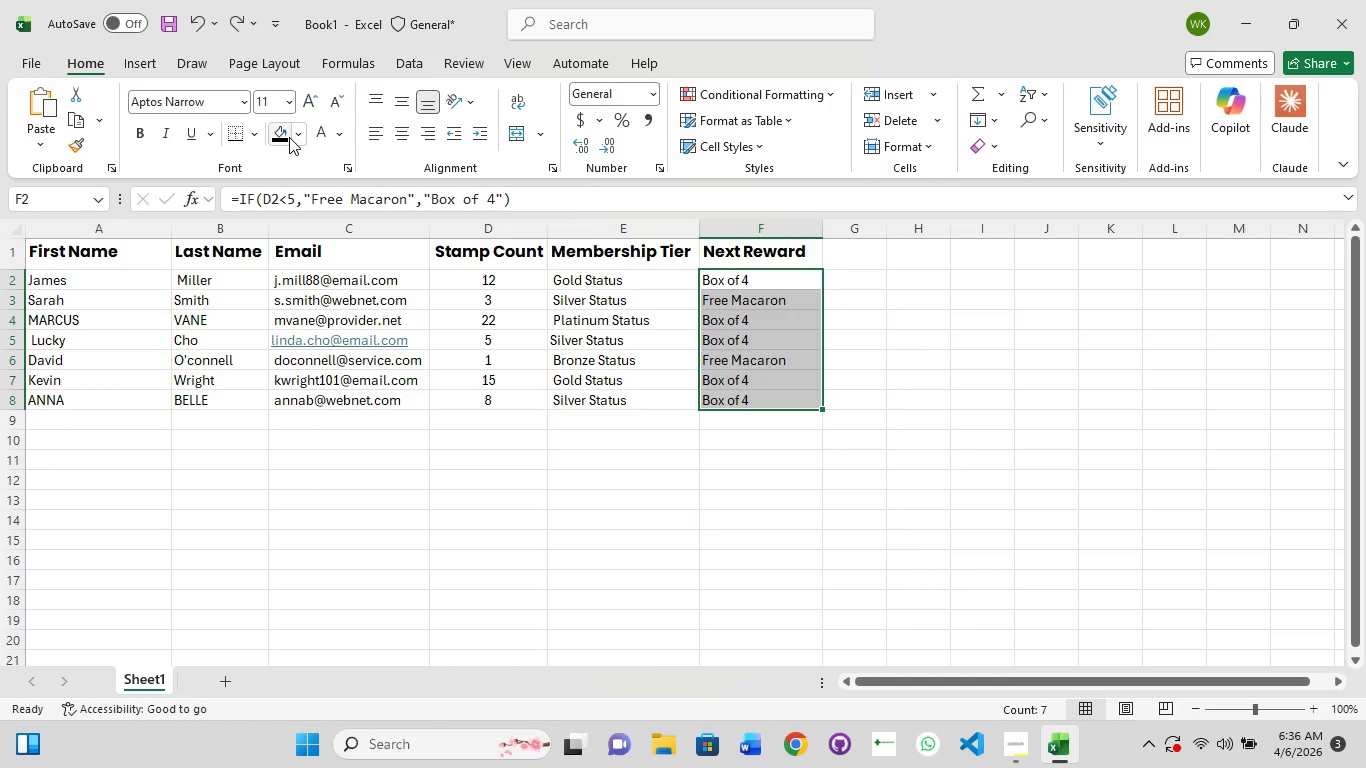 
left_click([279, 134])
 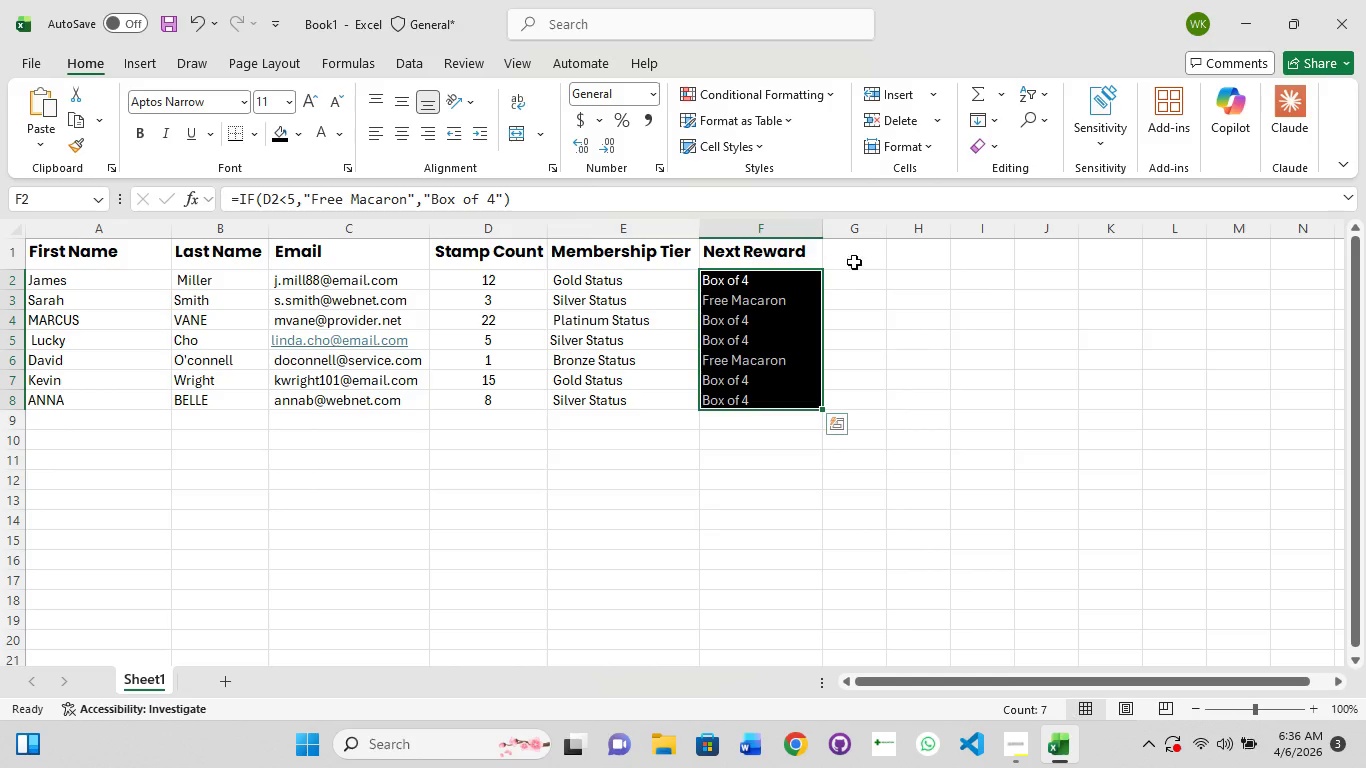 
left_click([902, 197])
 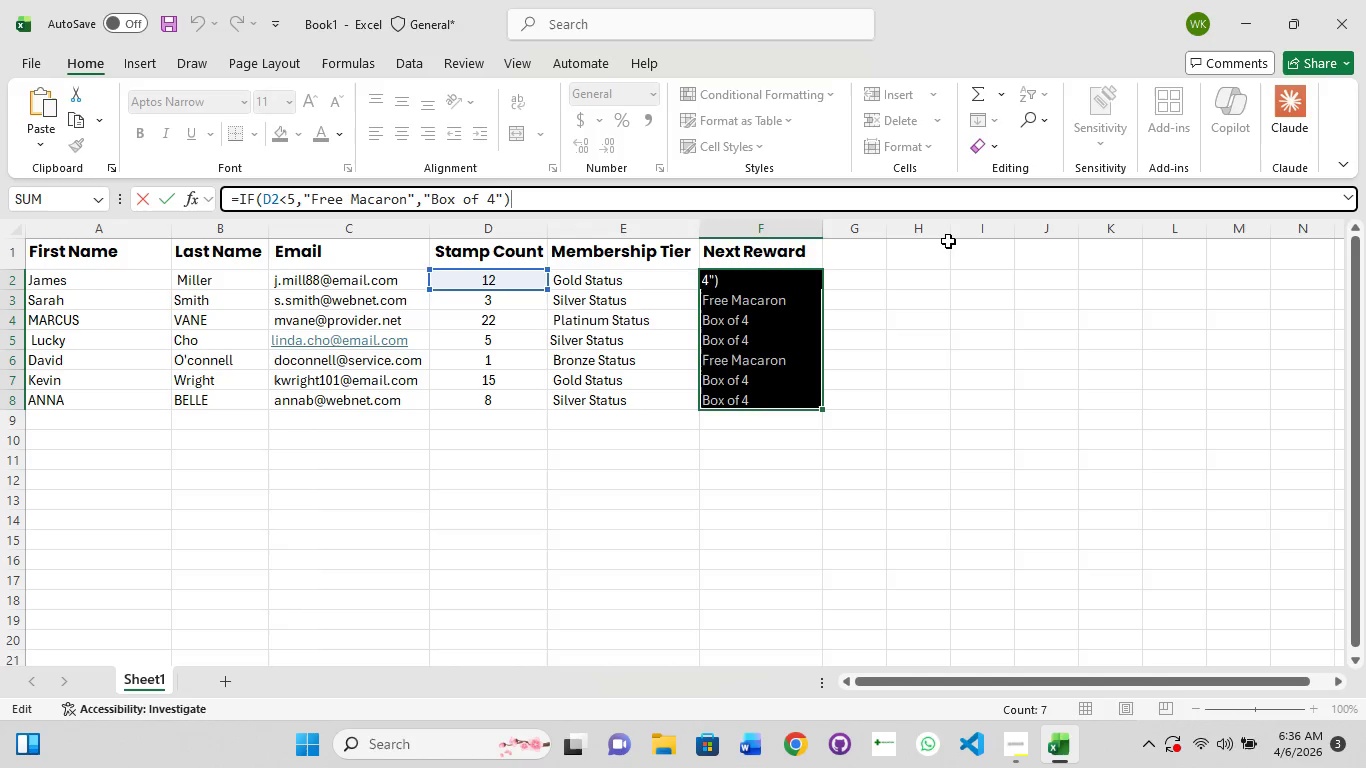 
left_click([948, 241])
 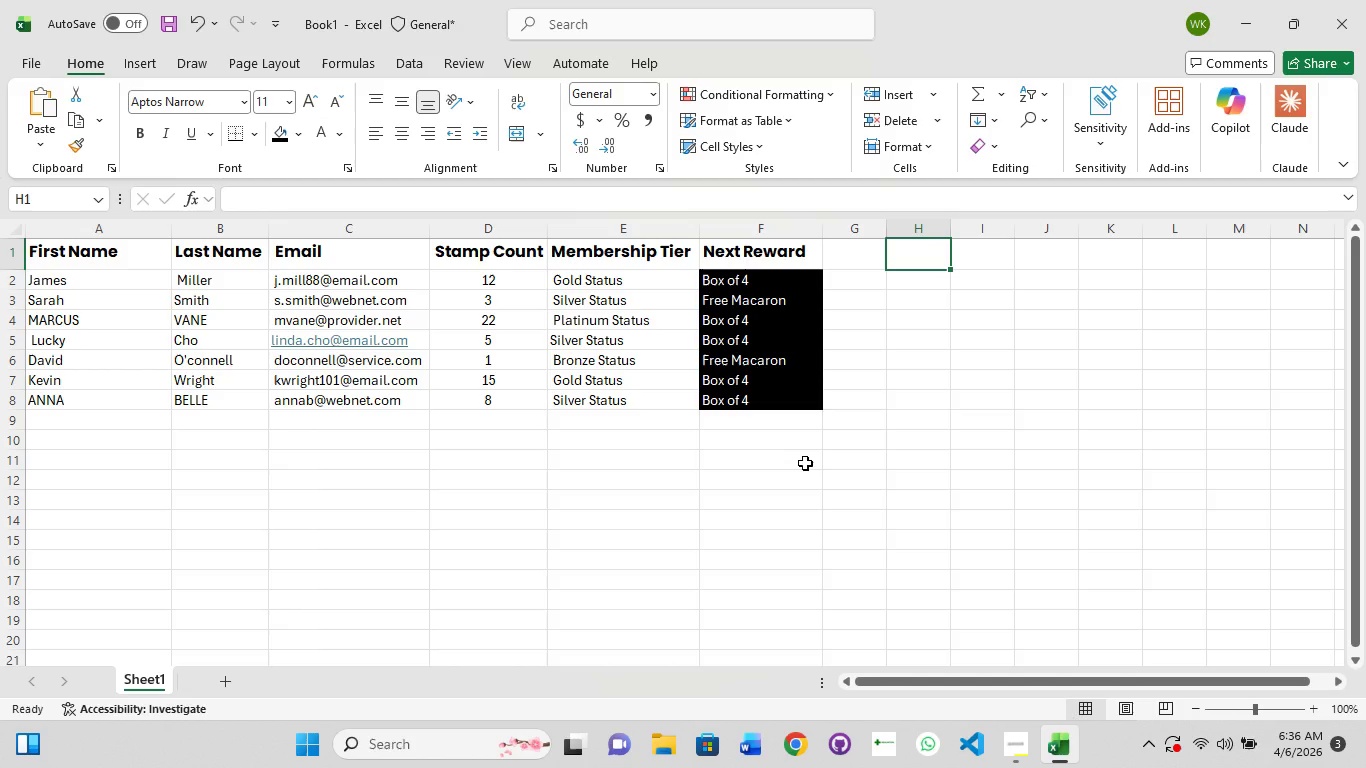 
left_click([805, 463])
 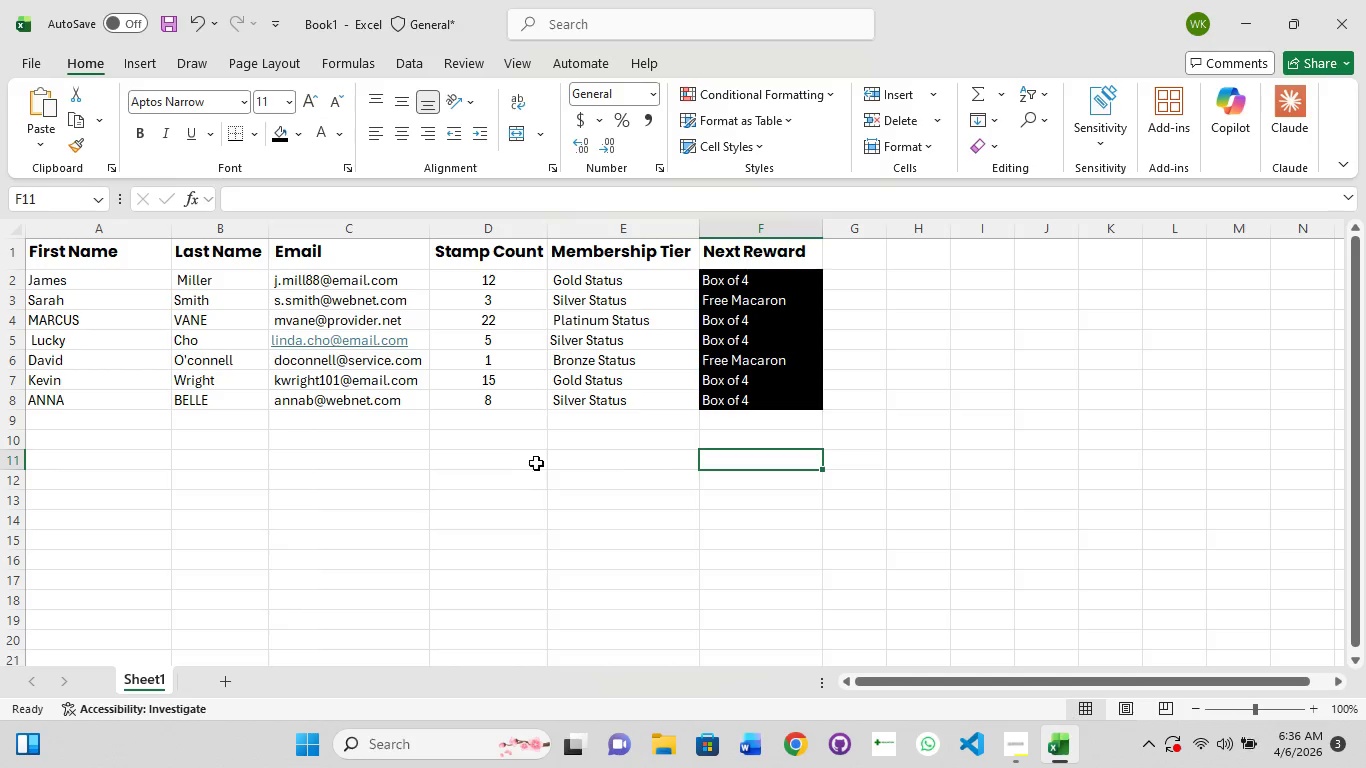 
left_click([534, 463])
 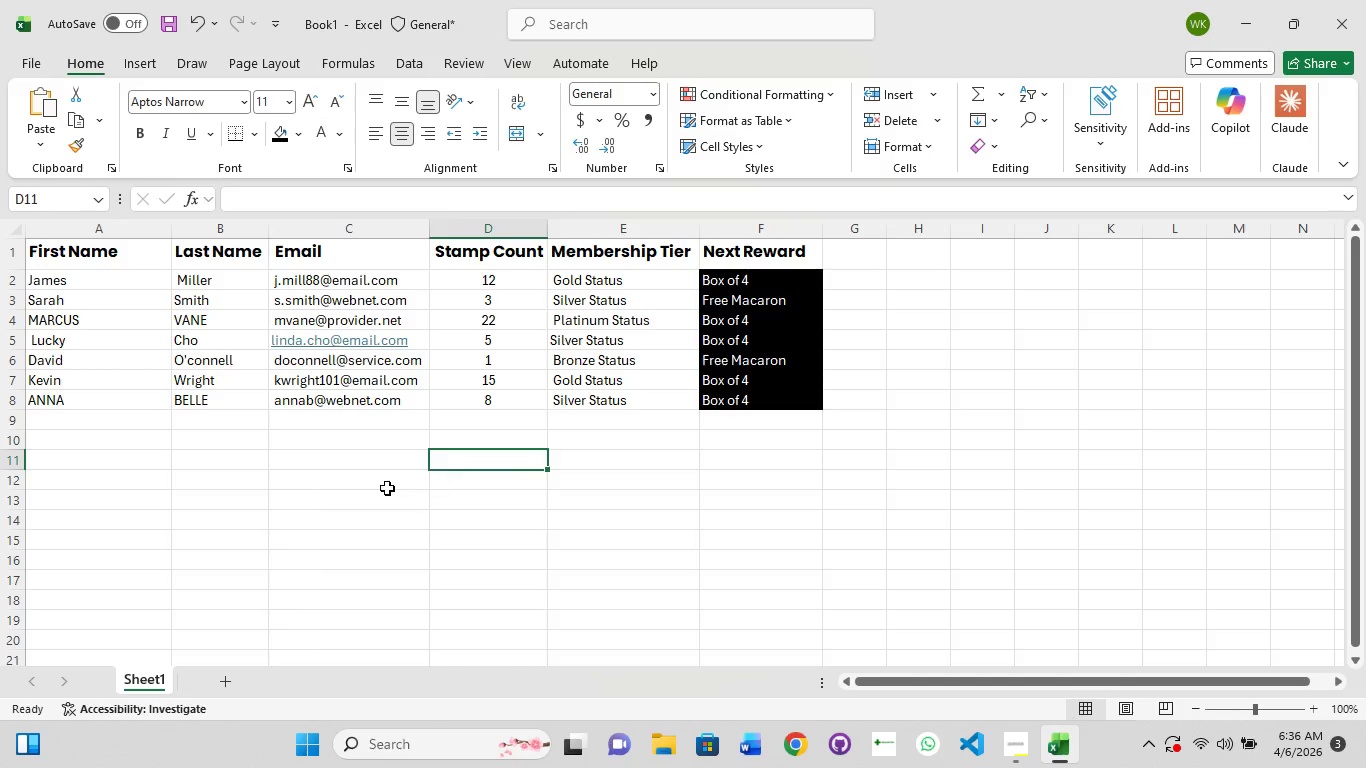 
left_click([387, 488])
 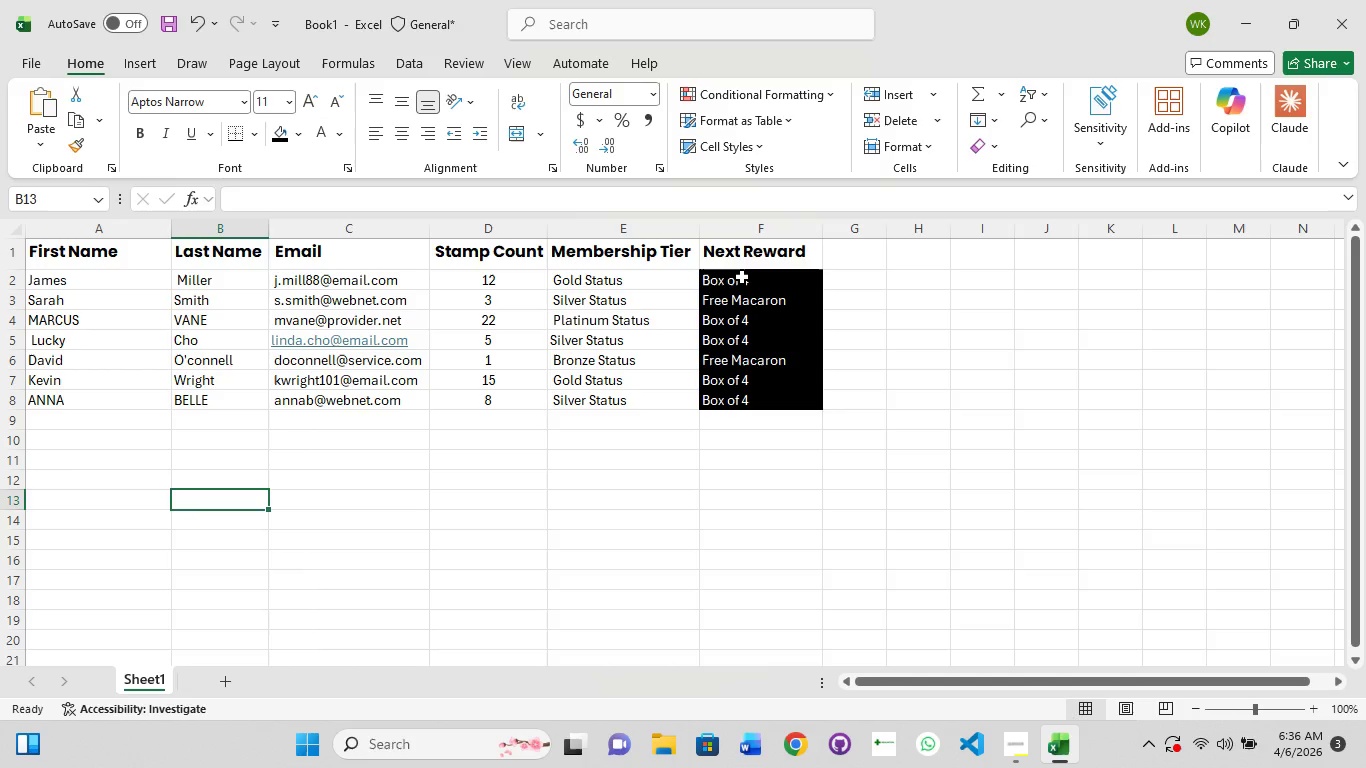 
hold_key(key=ShiftLeft, duration=1.45)
 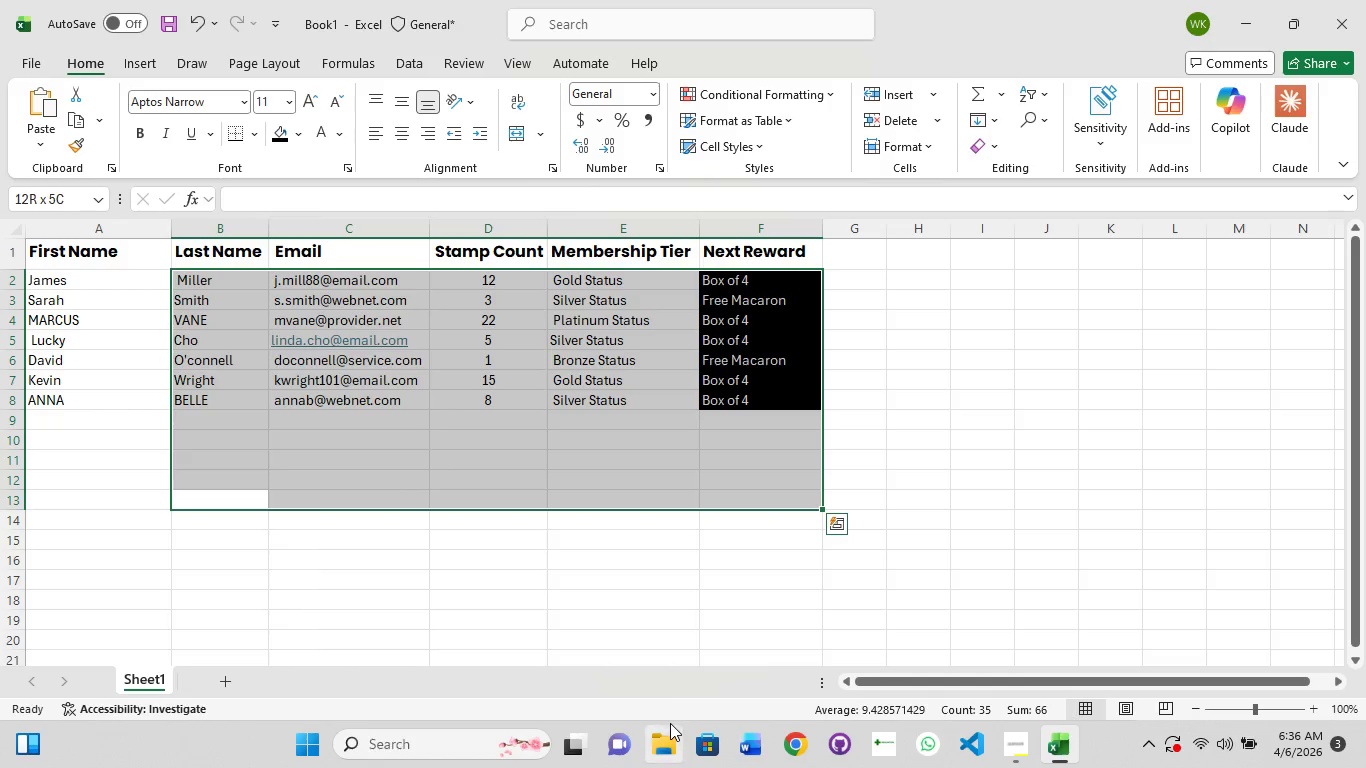 
left_click_drag(start_coordinate=[670, 723], to_coordinate=[670, 701])
 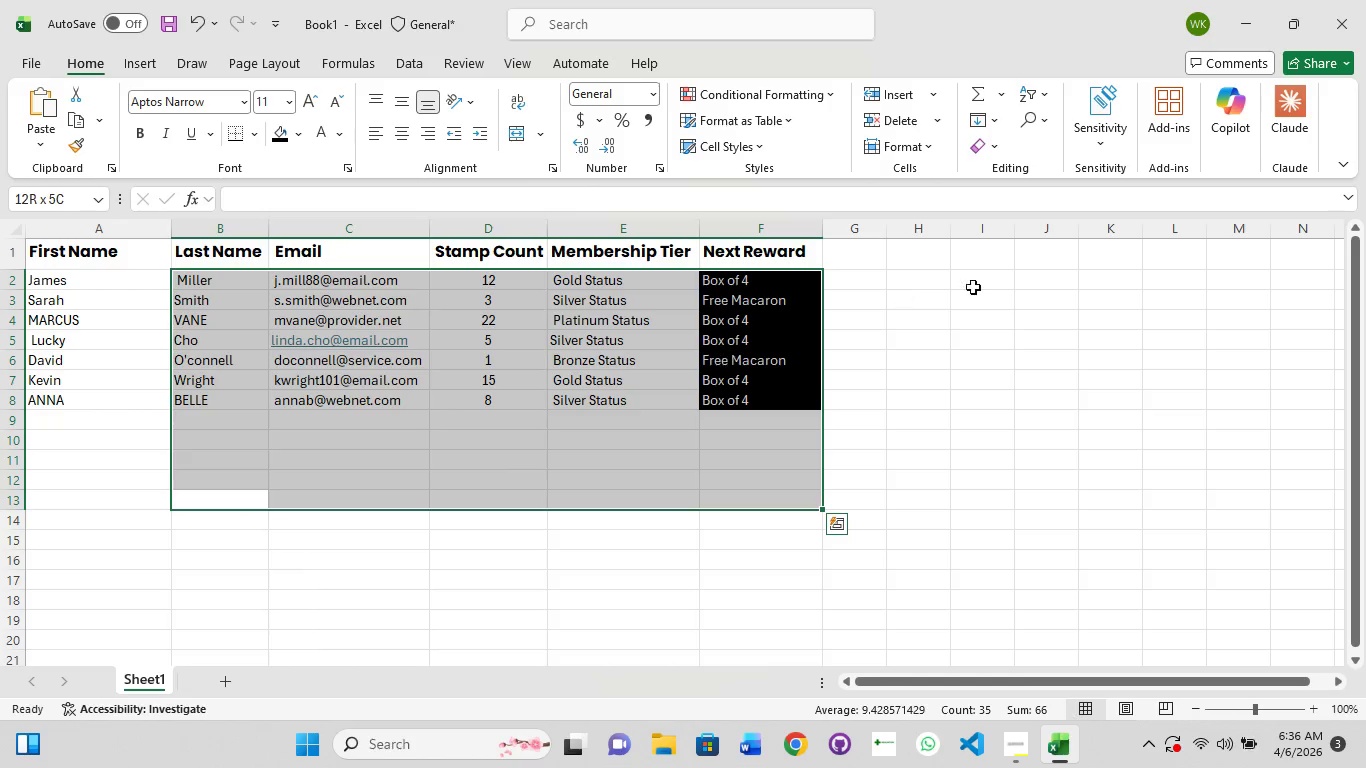 
double_click([670, 701])
 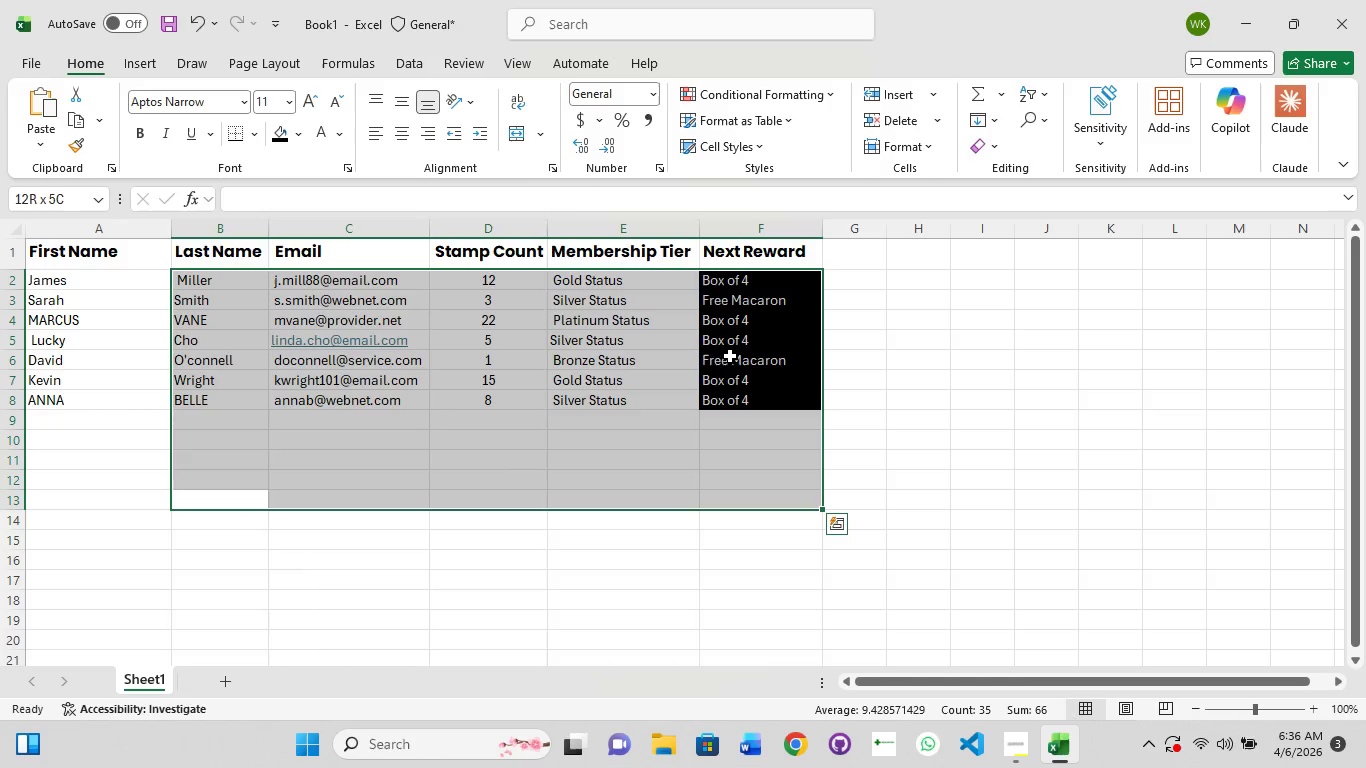 
double_click([670, 701])
 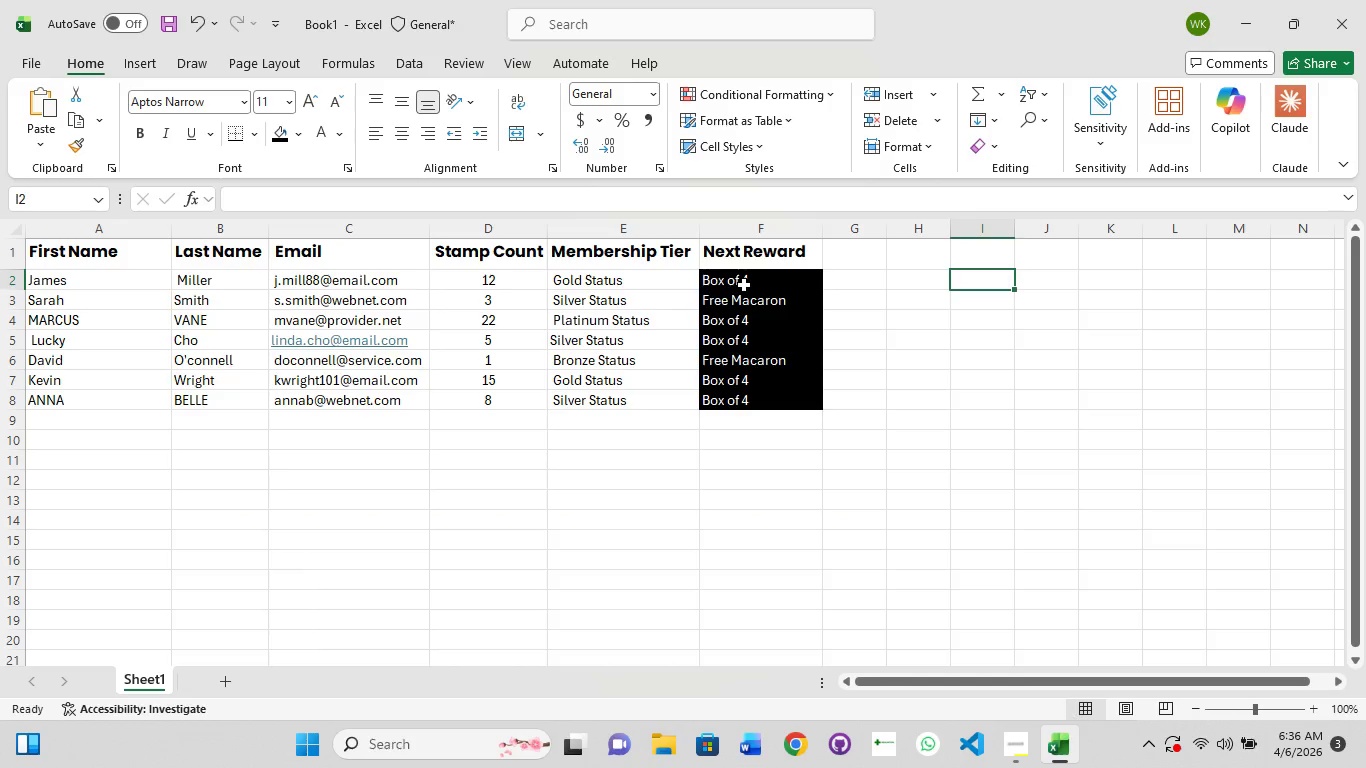 
left_click([744, 285])
 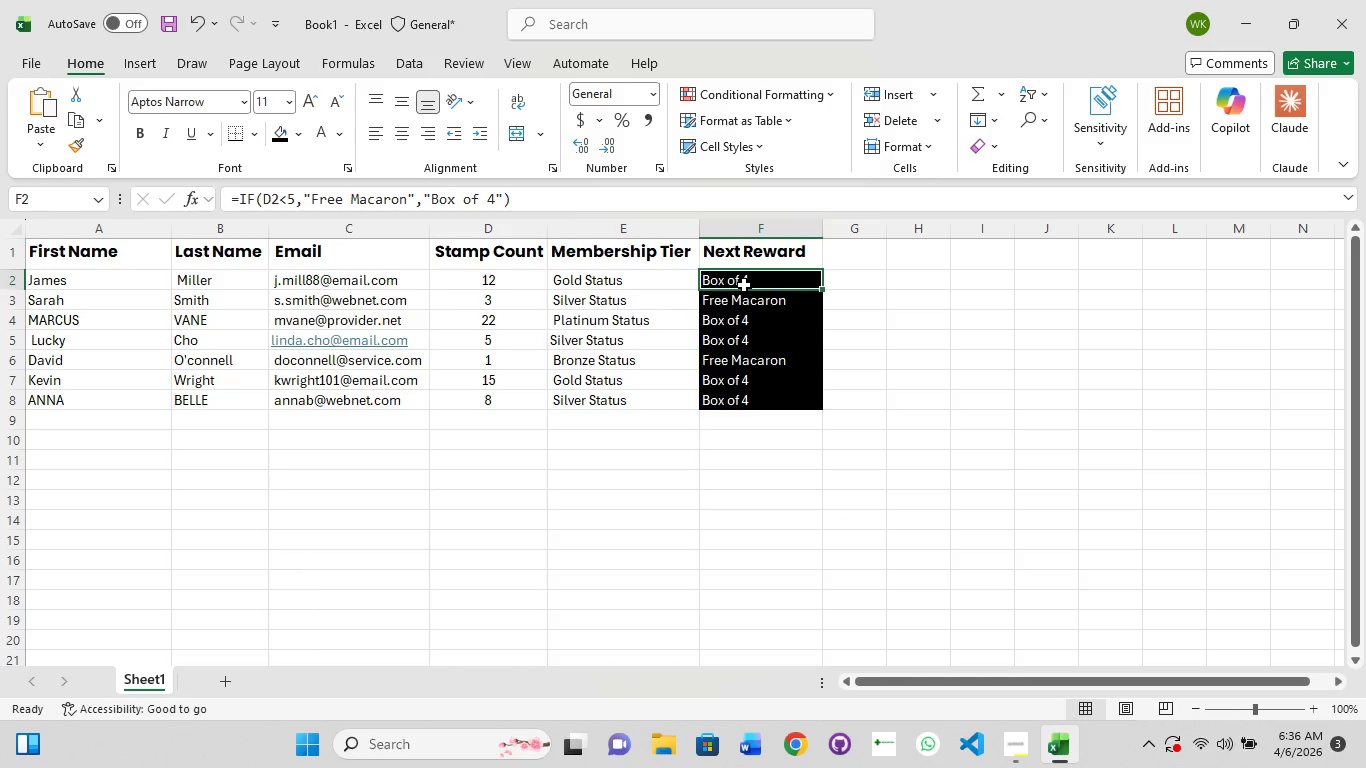 
hold_key(key=ShiftLeft, duration=1.51)
left_click_drag(start_coordinate=[744, 285], to_coordinate=[749, 398])
 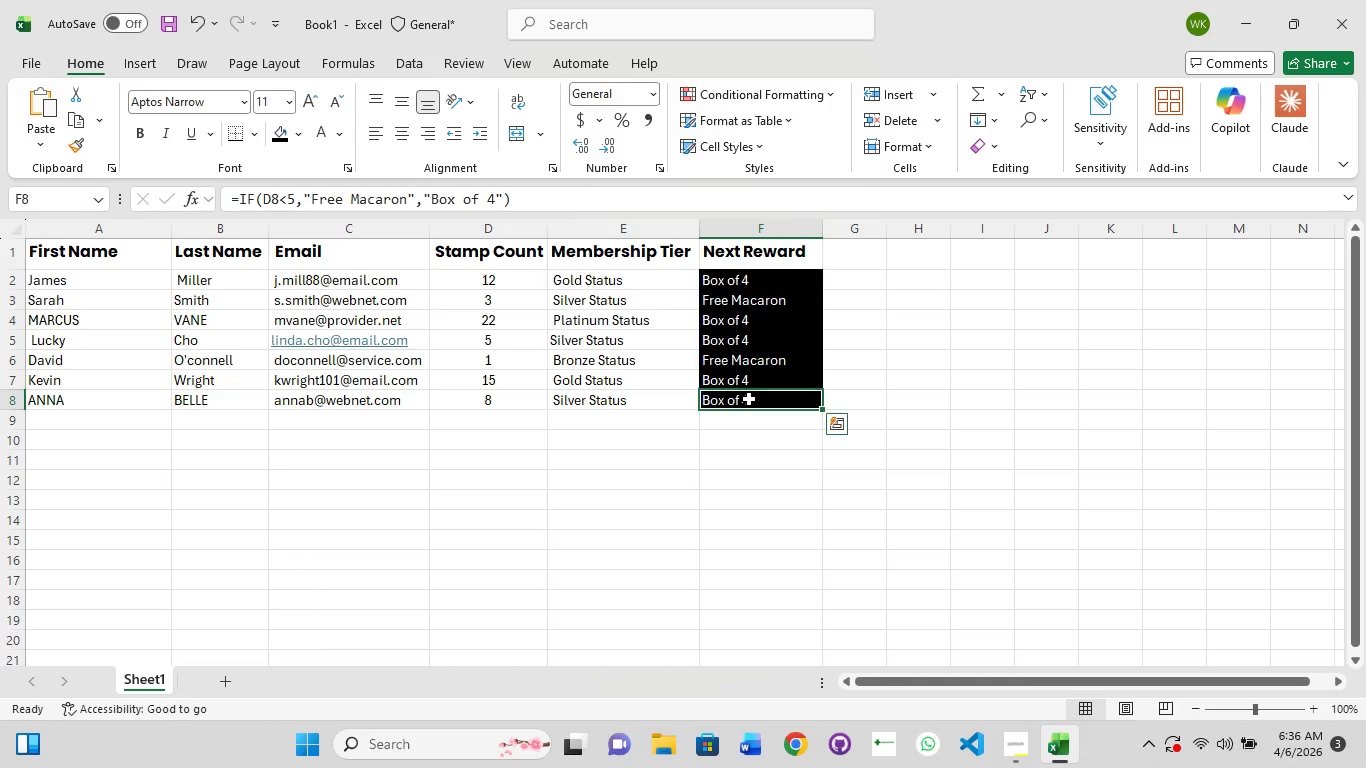 
hold_key(key=ShiftLeft, duration=0.78)
 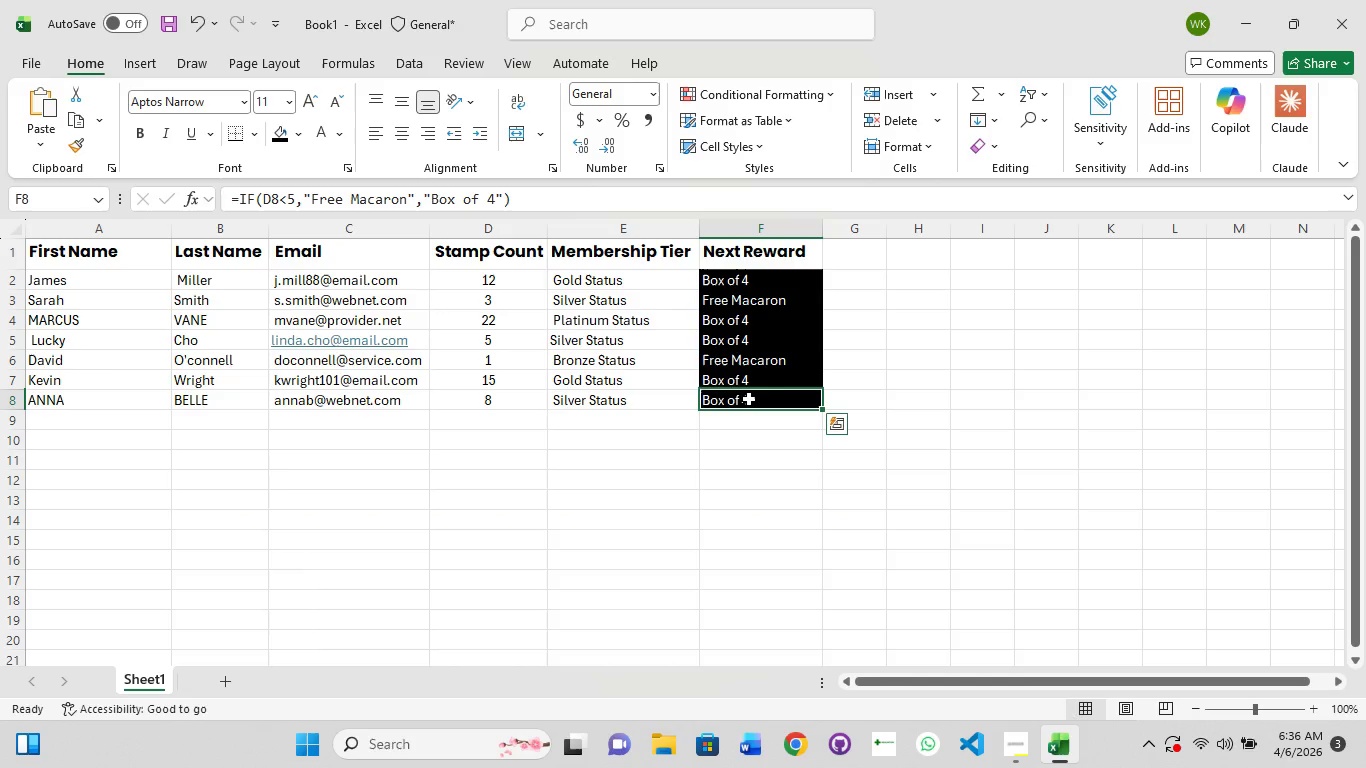 
left_click([749, 399])
 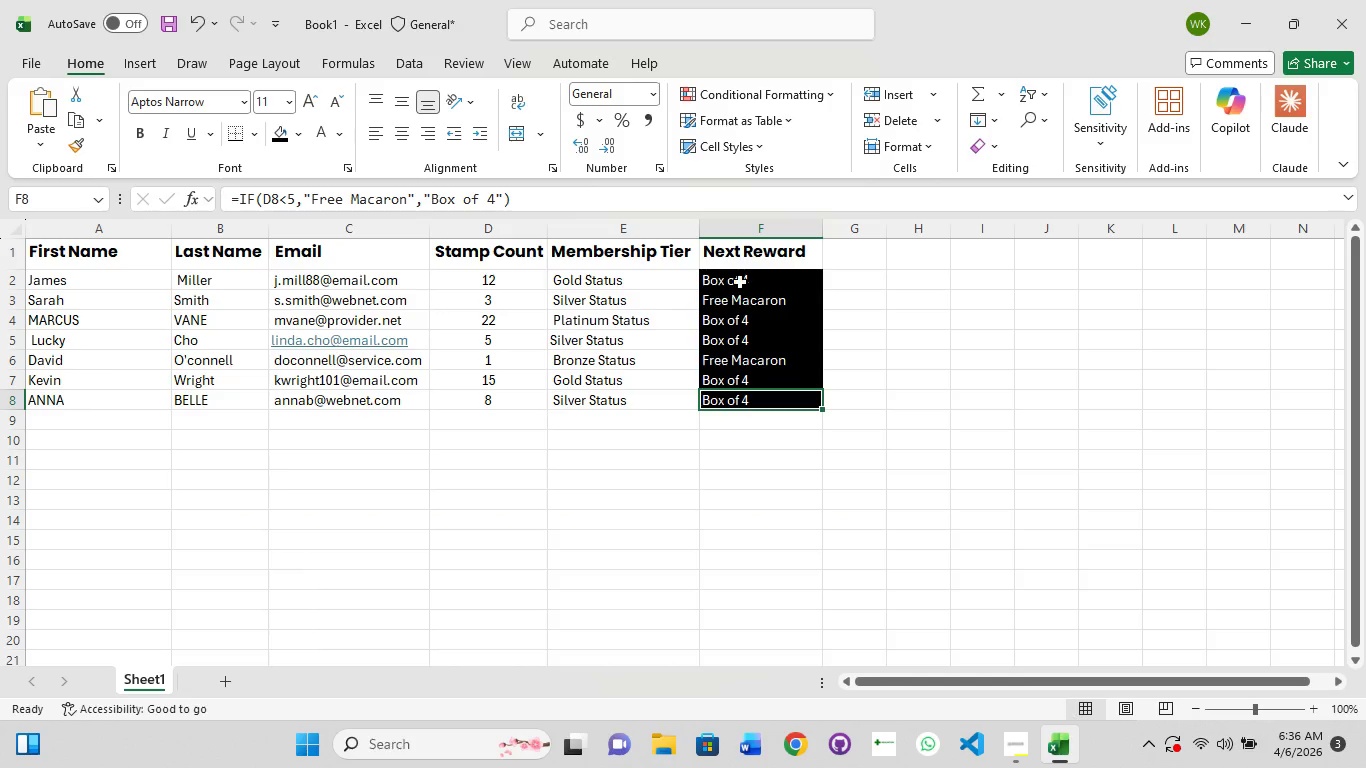 
left_click_drag(start_coordinate=[740, 279], to_coordinate=[743, 394])
 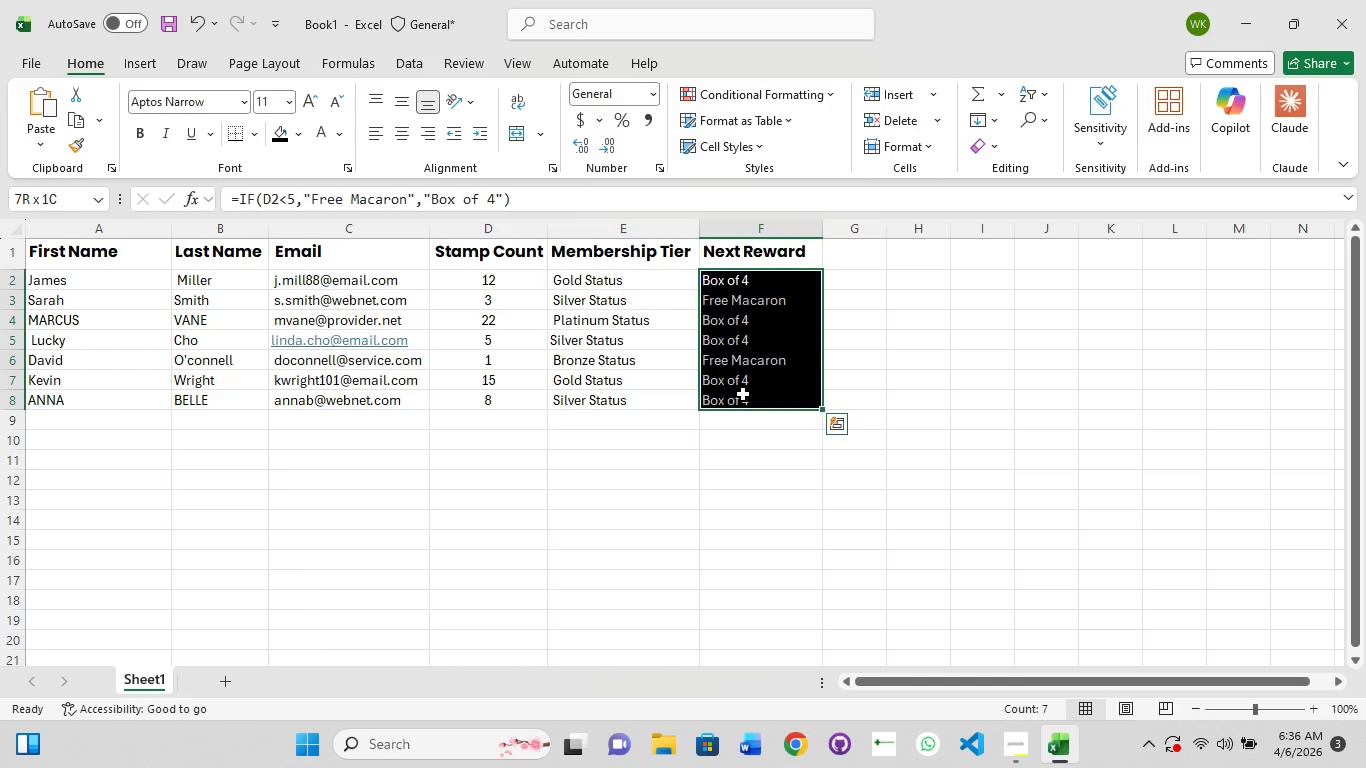 
hold_key(key=ShiftLeft, duration=1.52)
 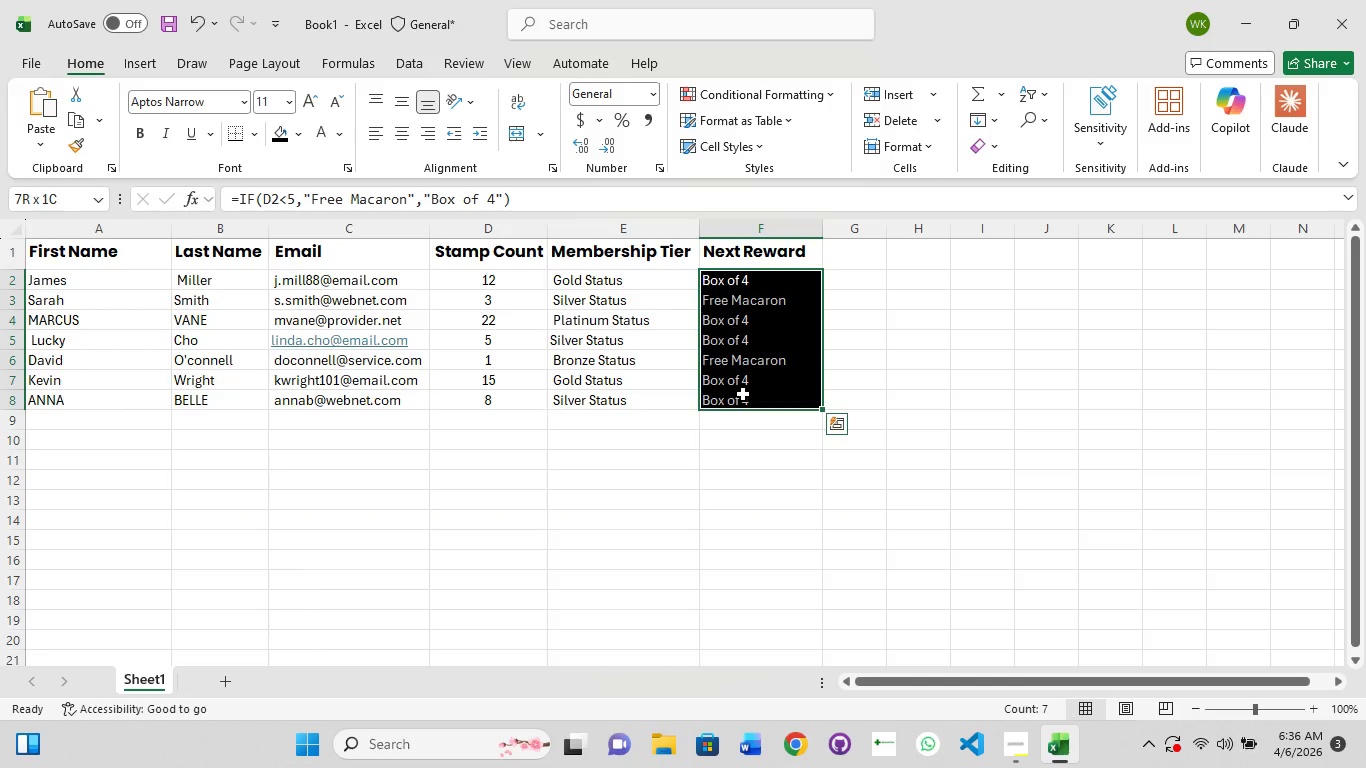 
hold_key(key=ShiftLeft, duration=0.95)
 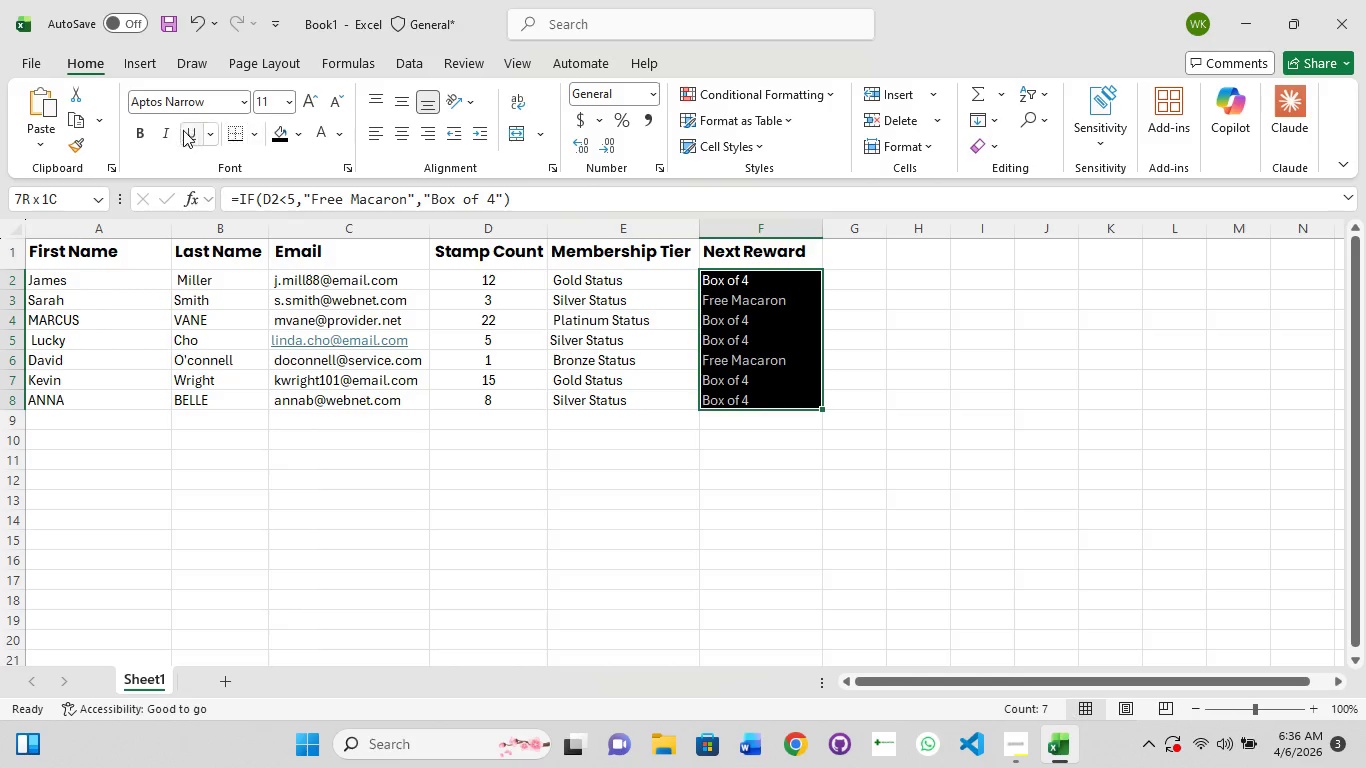 
left_click([140, 139])
 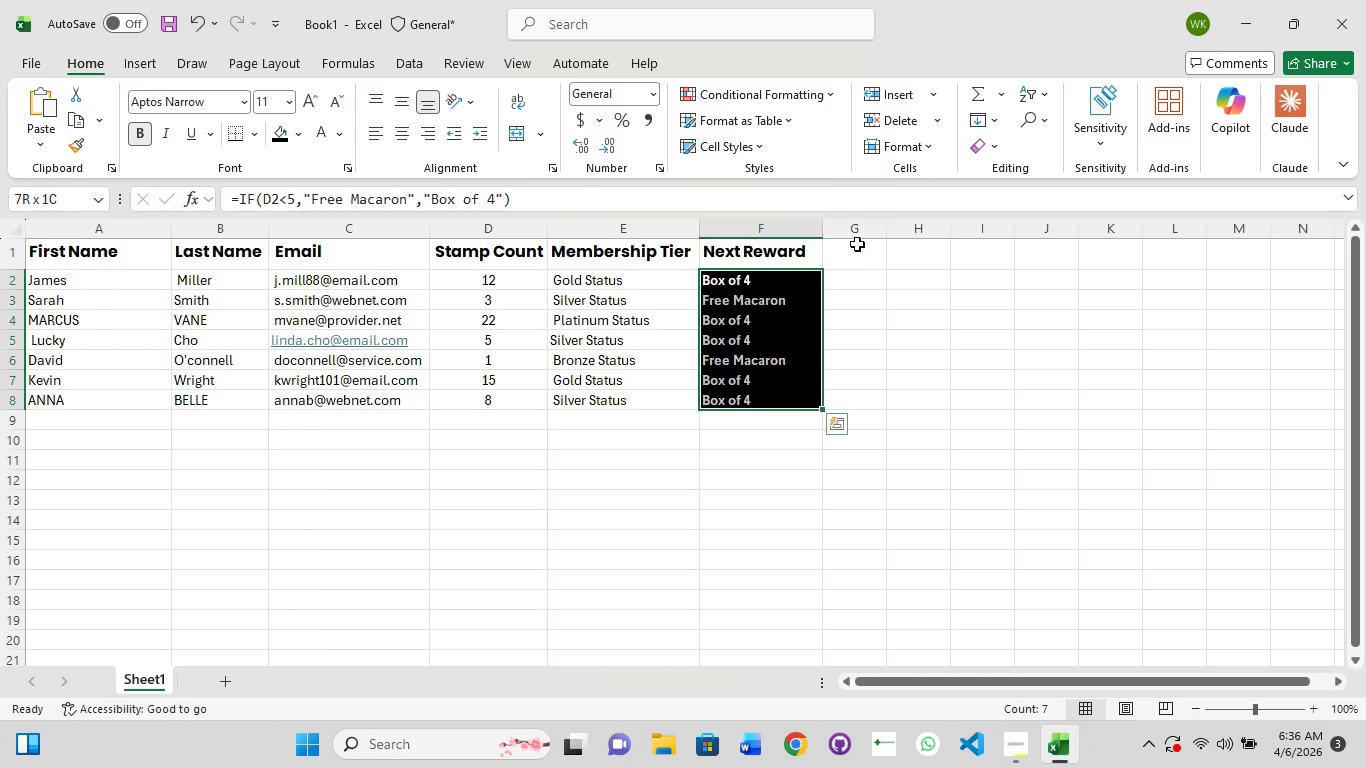 
left_click([865, 203])
 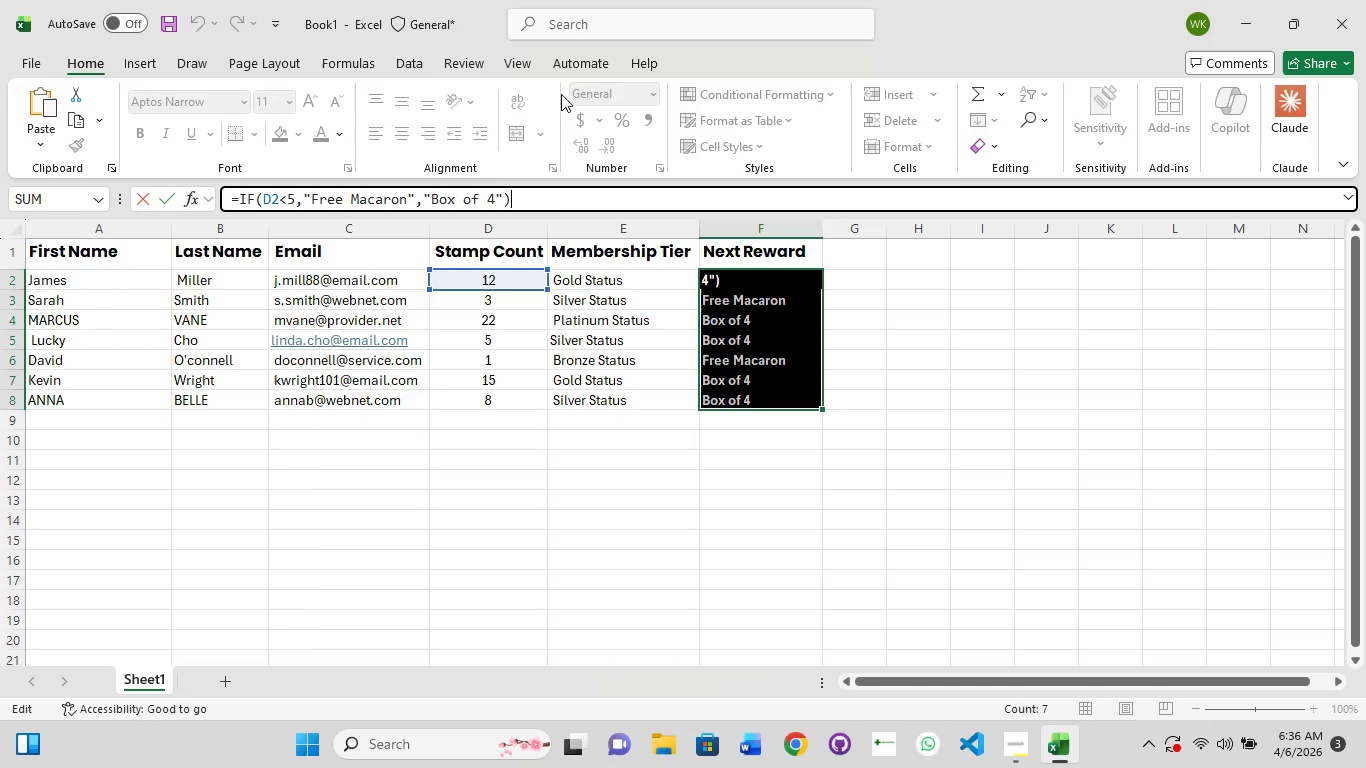 
left_click([975, 26])
 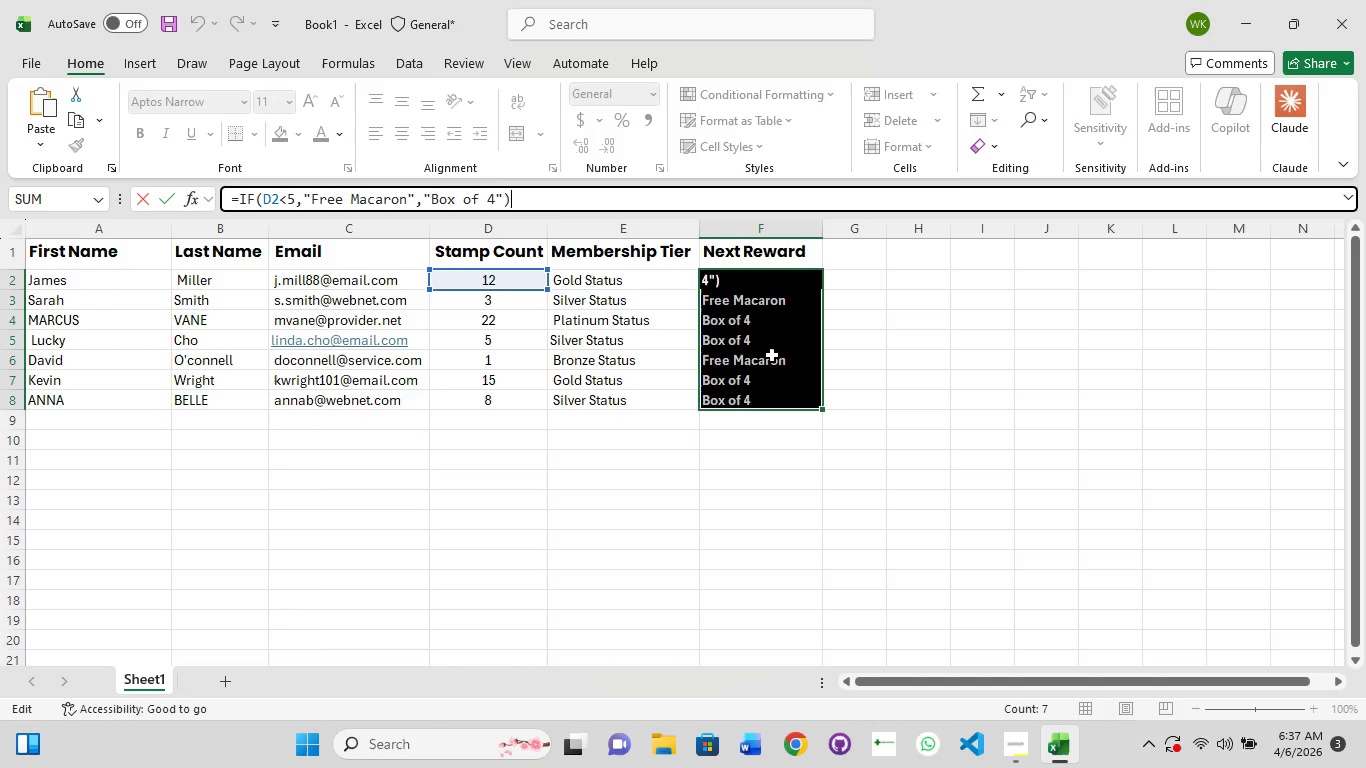 
key(Enter)
 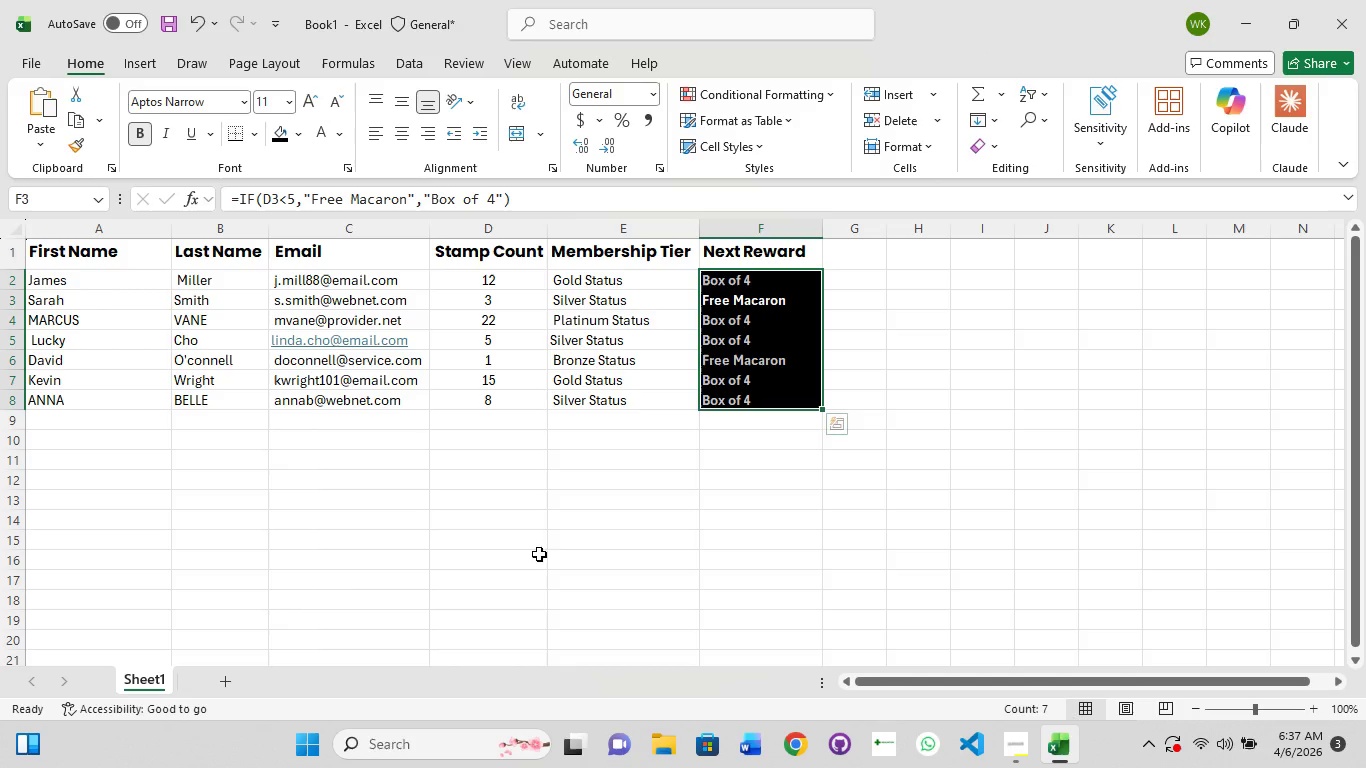 
left_click([326, 598])
 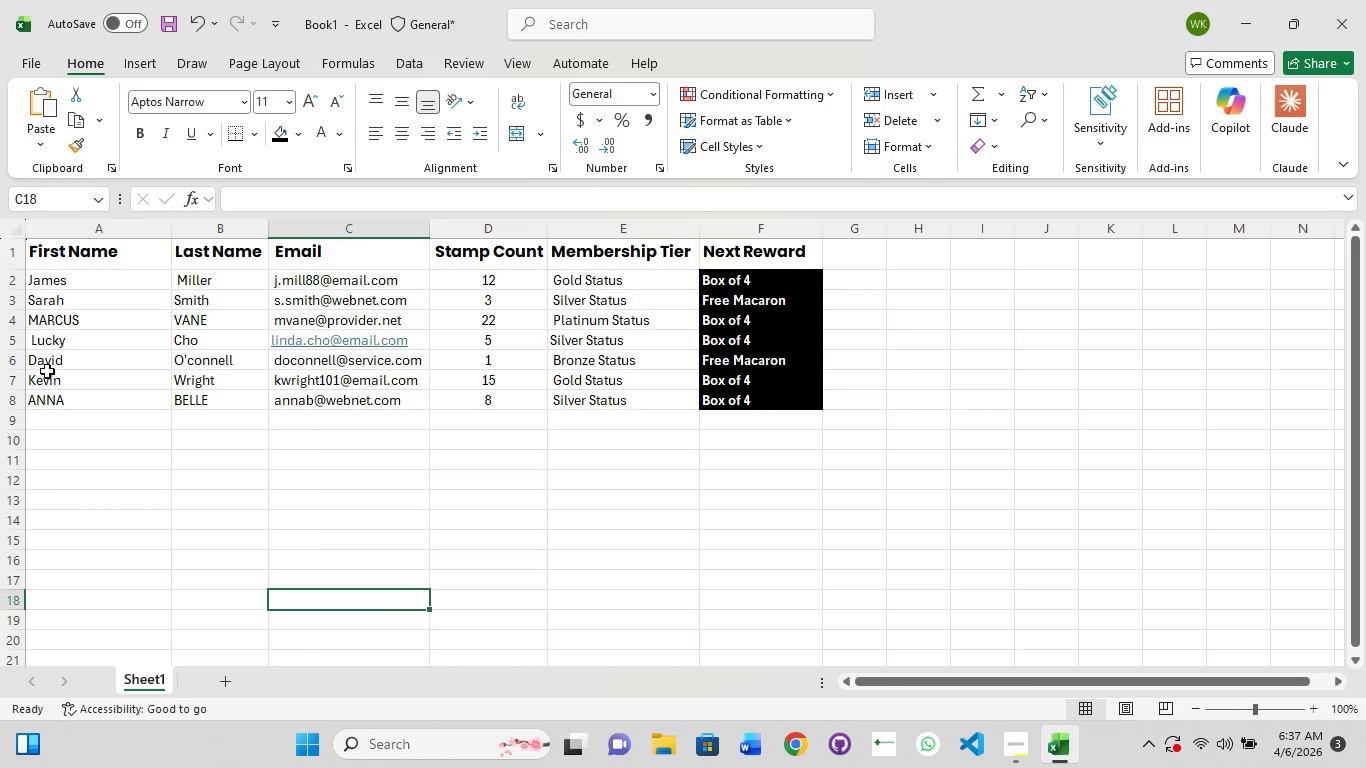 
wait(10.62)
 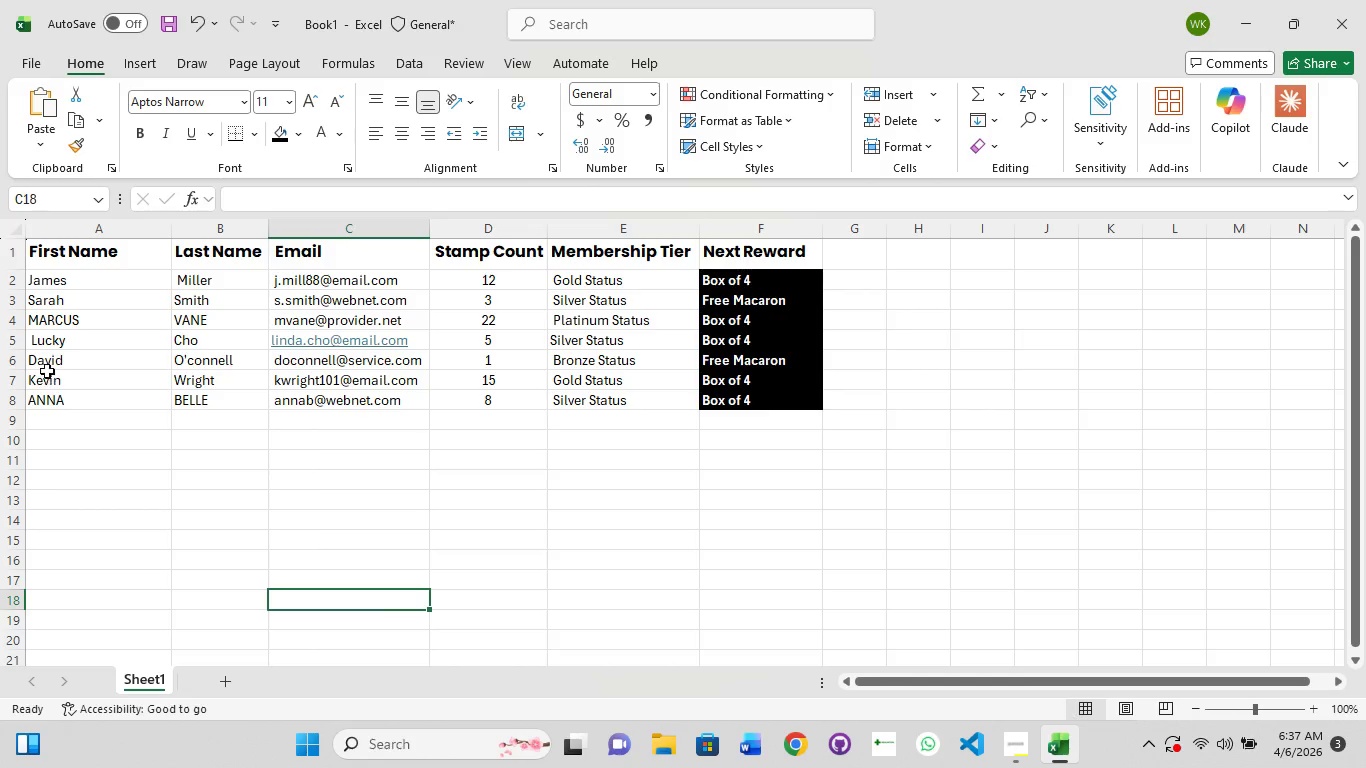 
left_click([1022, 752])
 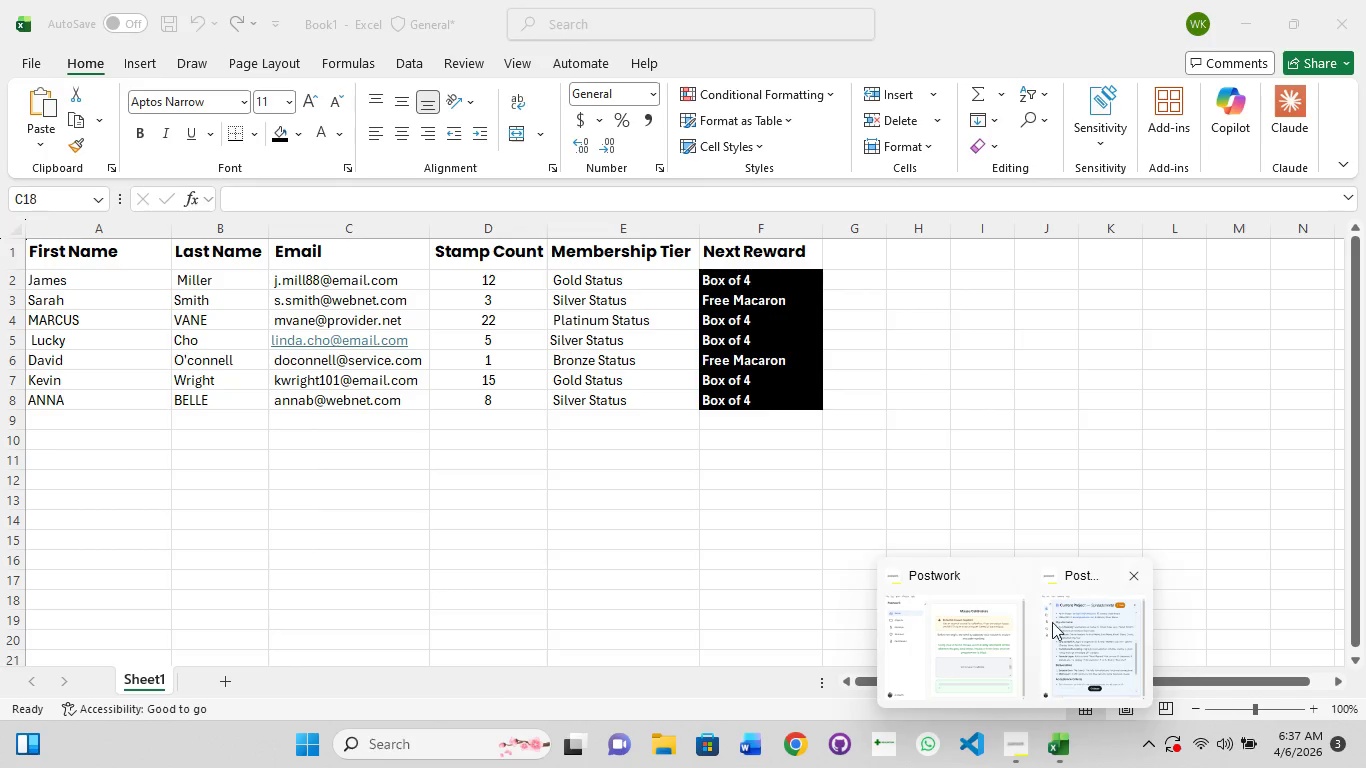 
left_click([1062, 608])